 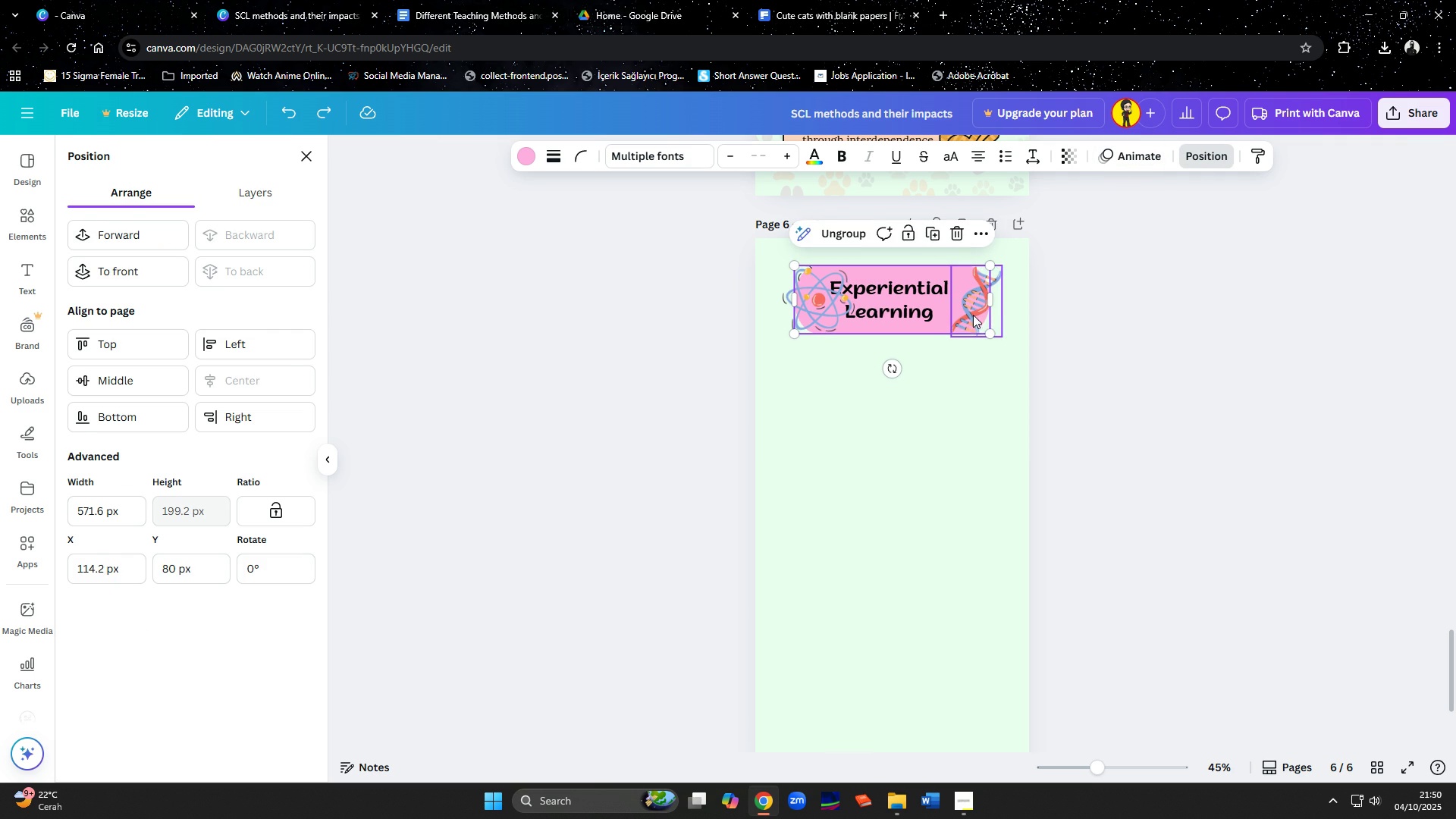 
left_click([1031, 320])
 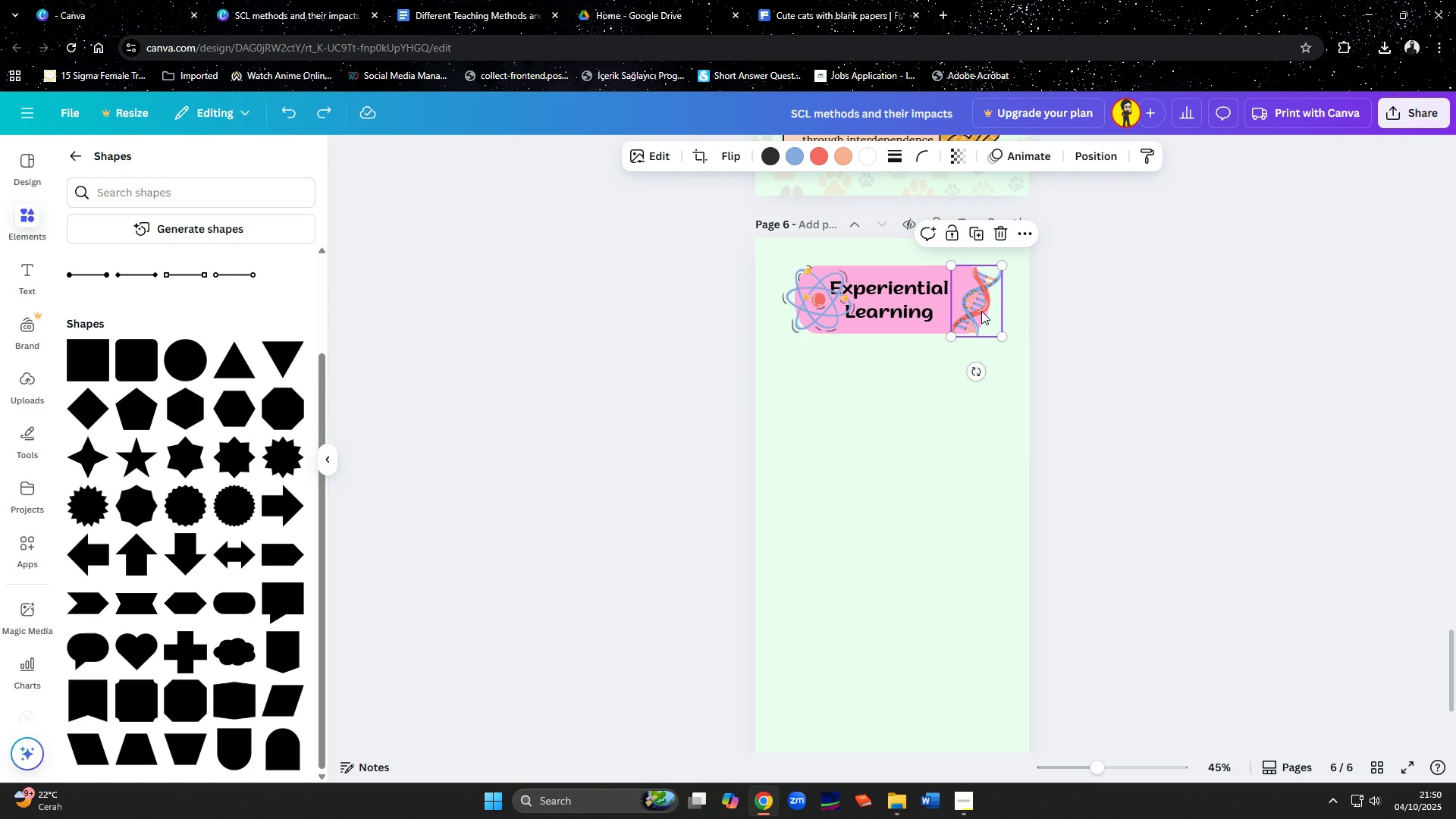 
left_click([981, 311])
 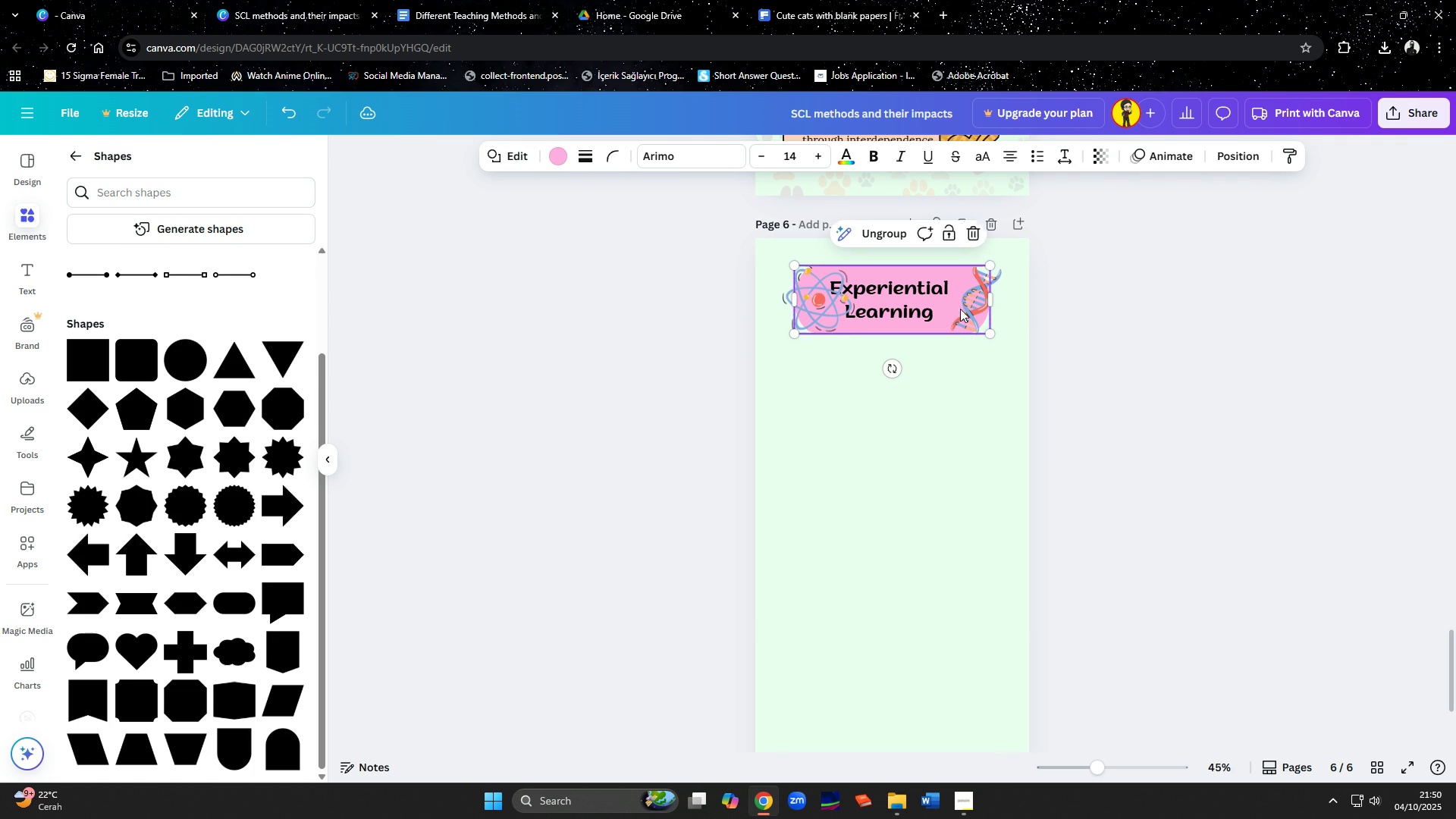 
left_click([818, 306])
 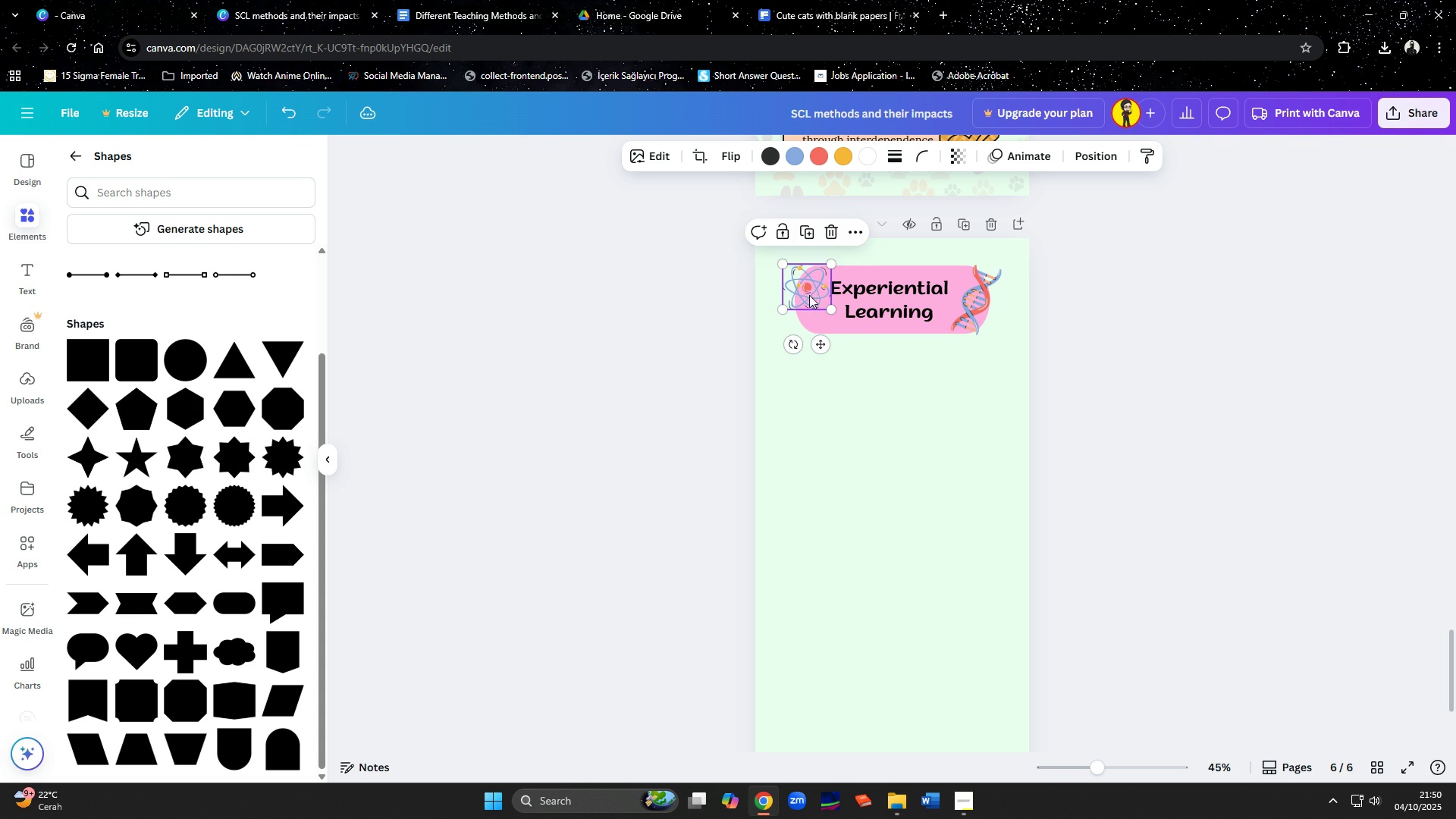 
wait(12.94)
 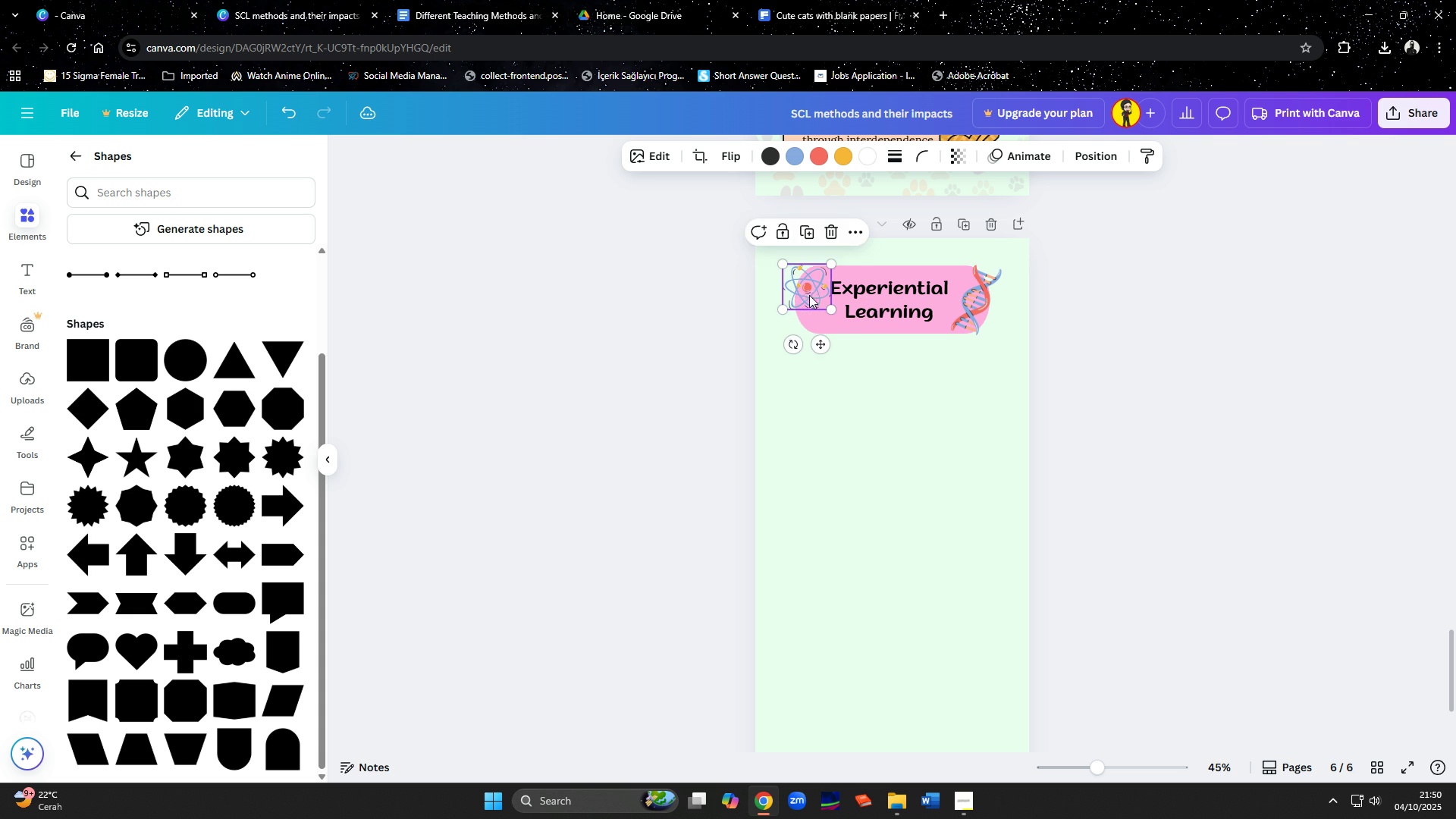 
left_click([975, 319])
 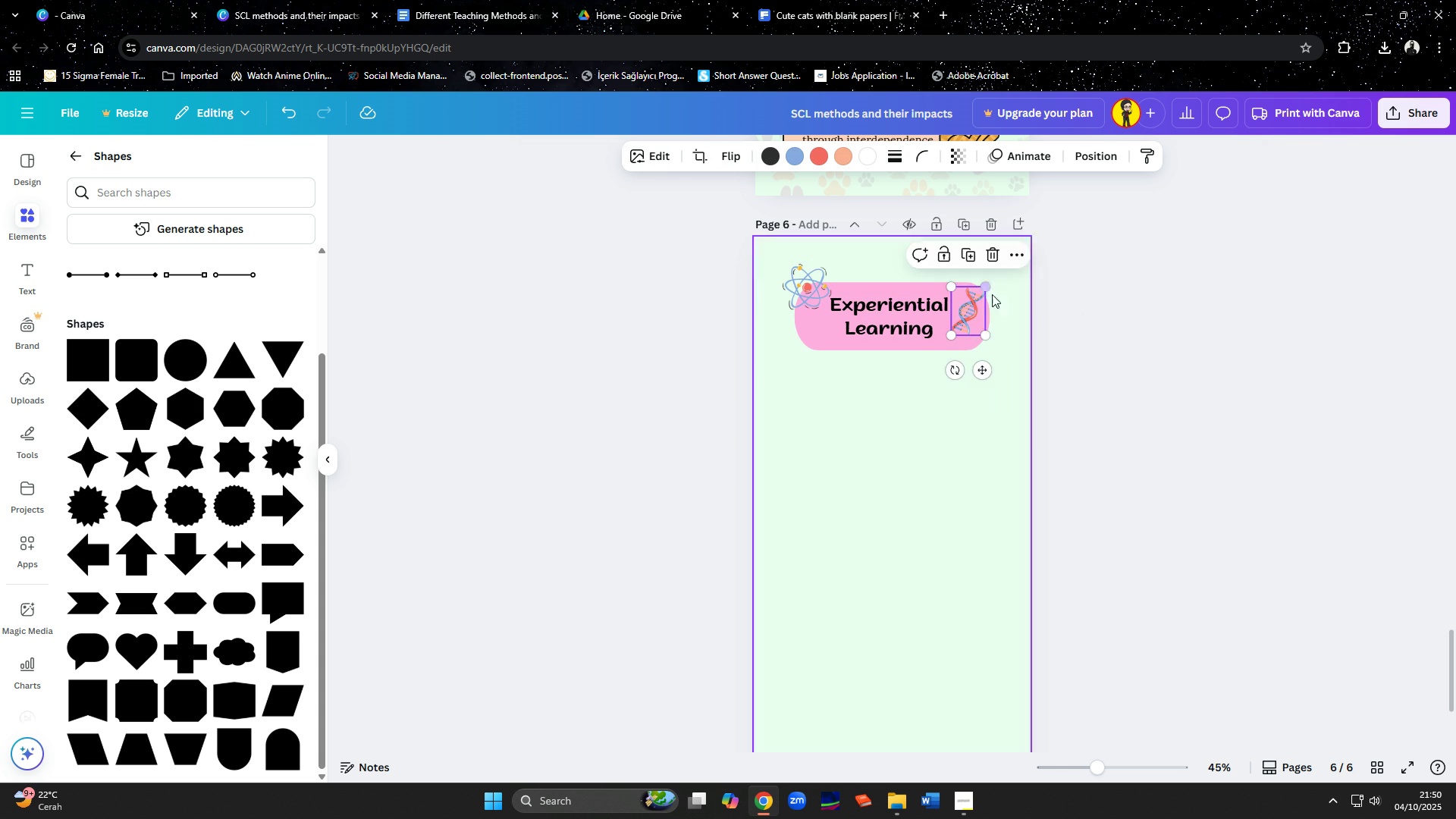 
mouse_move([1003, 353])
 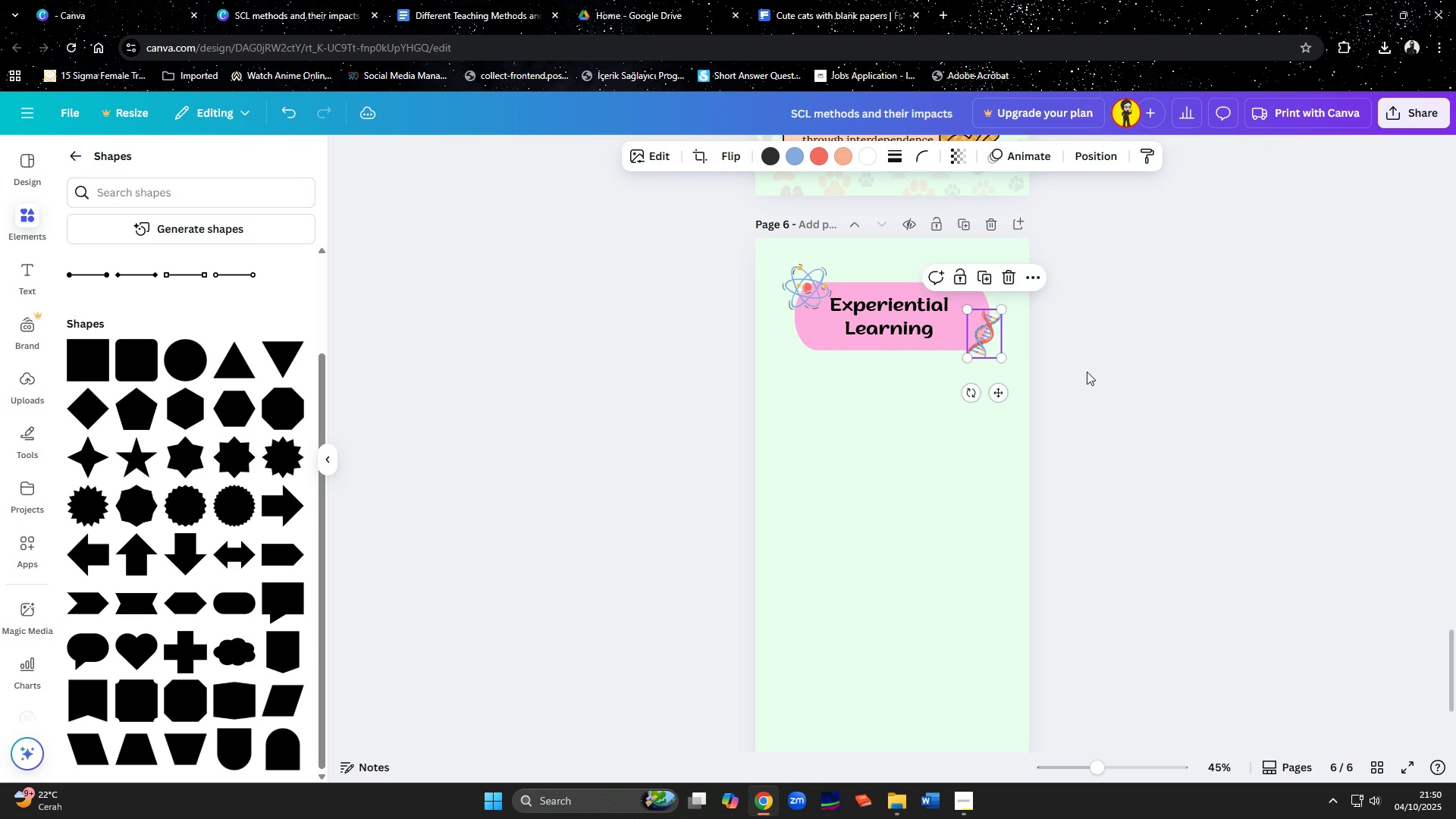 
left_click([1087, 372])
 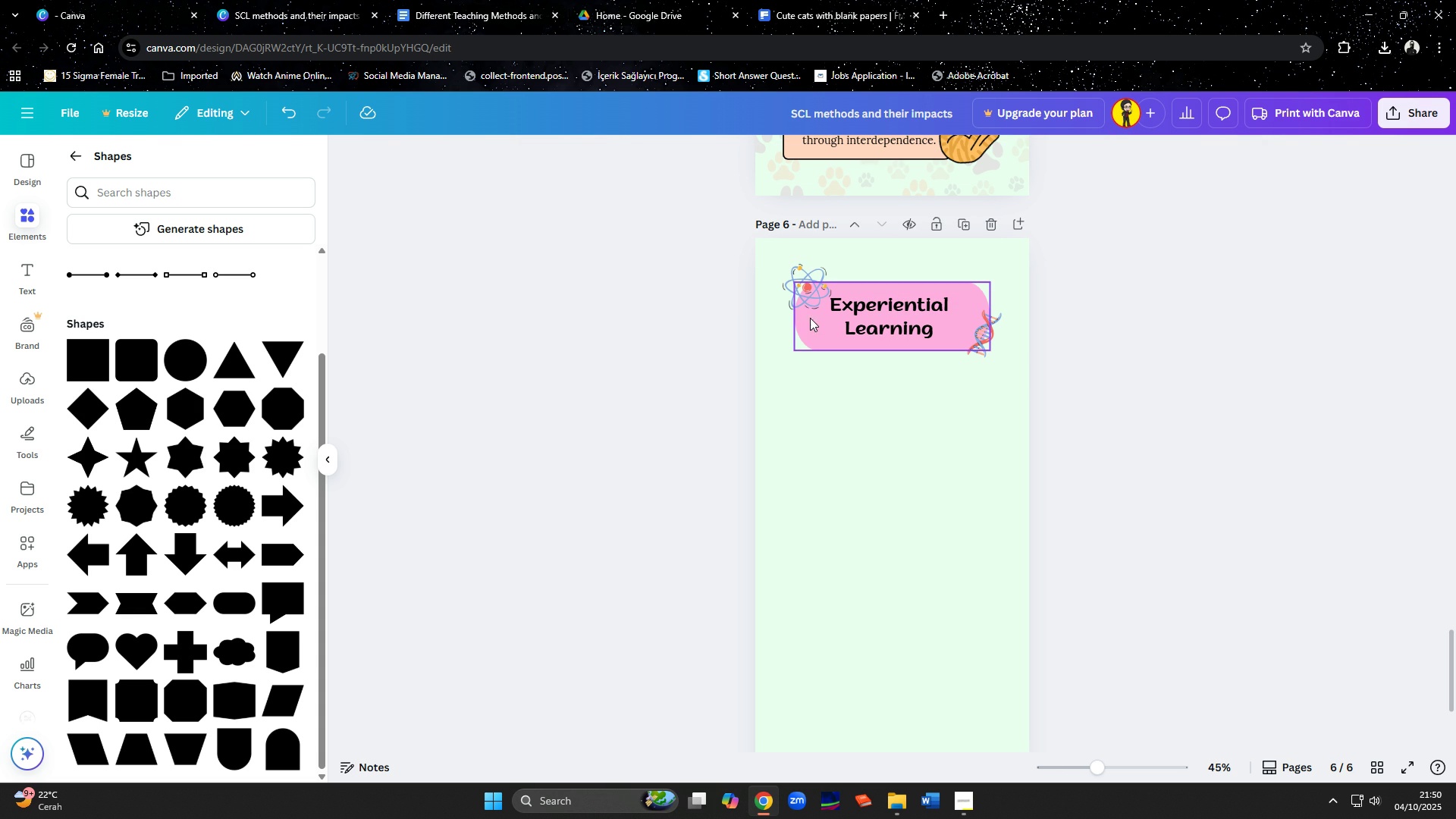 
wait(6.7)
 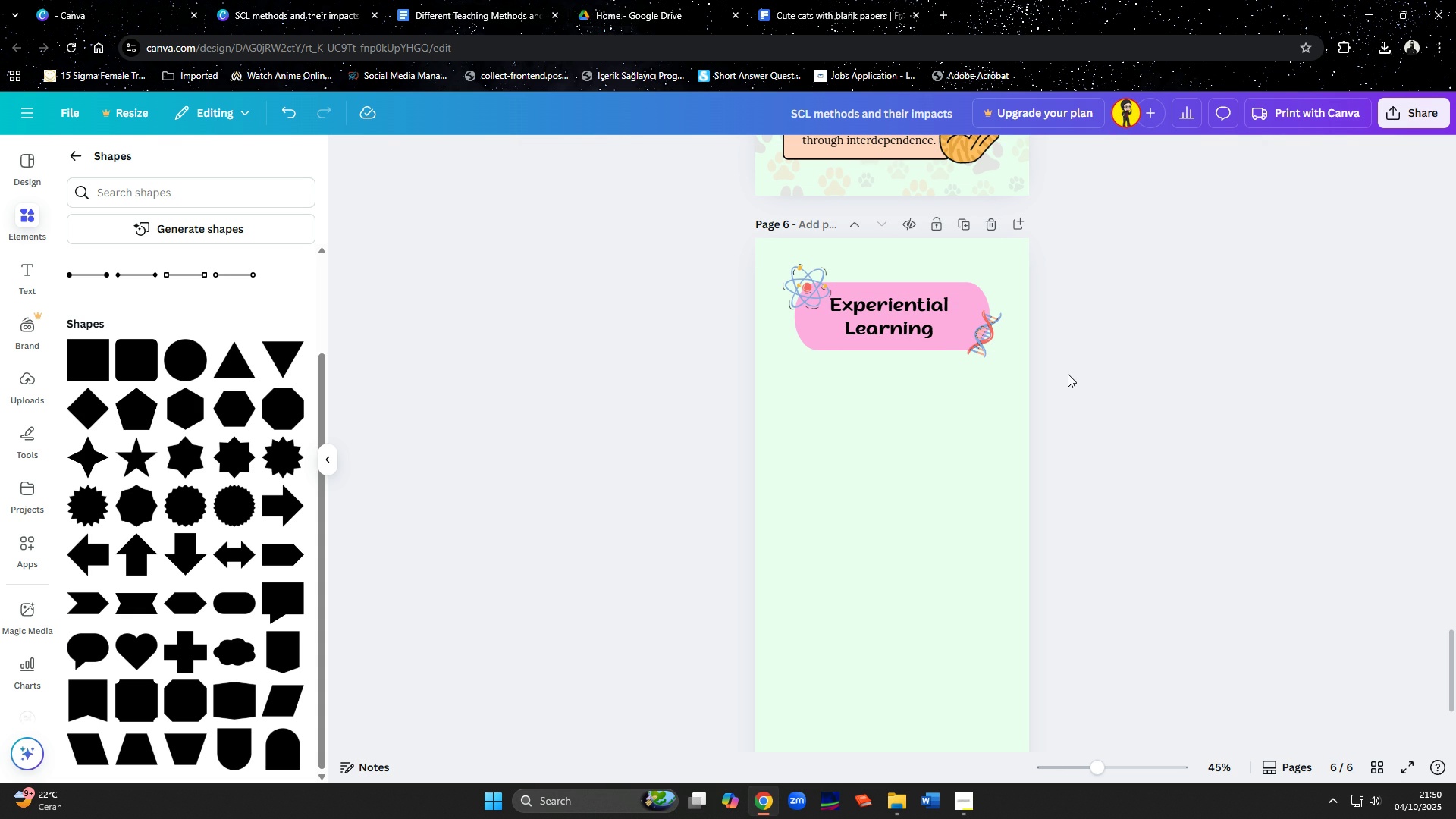 
left_click([808, 334])
 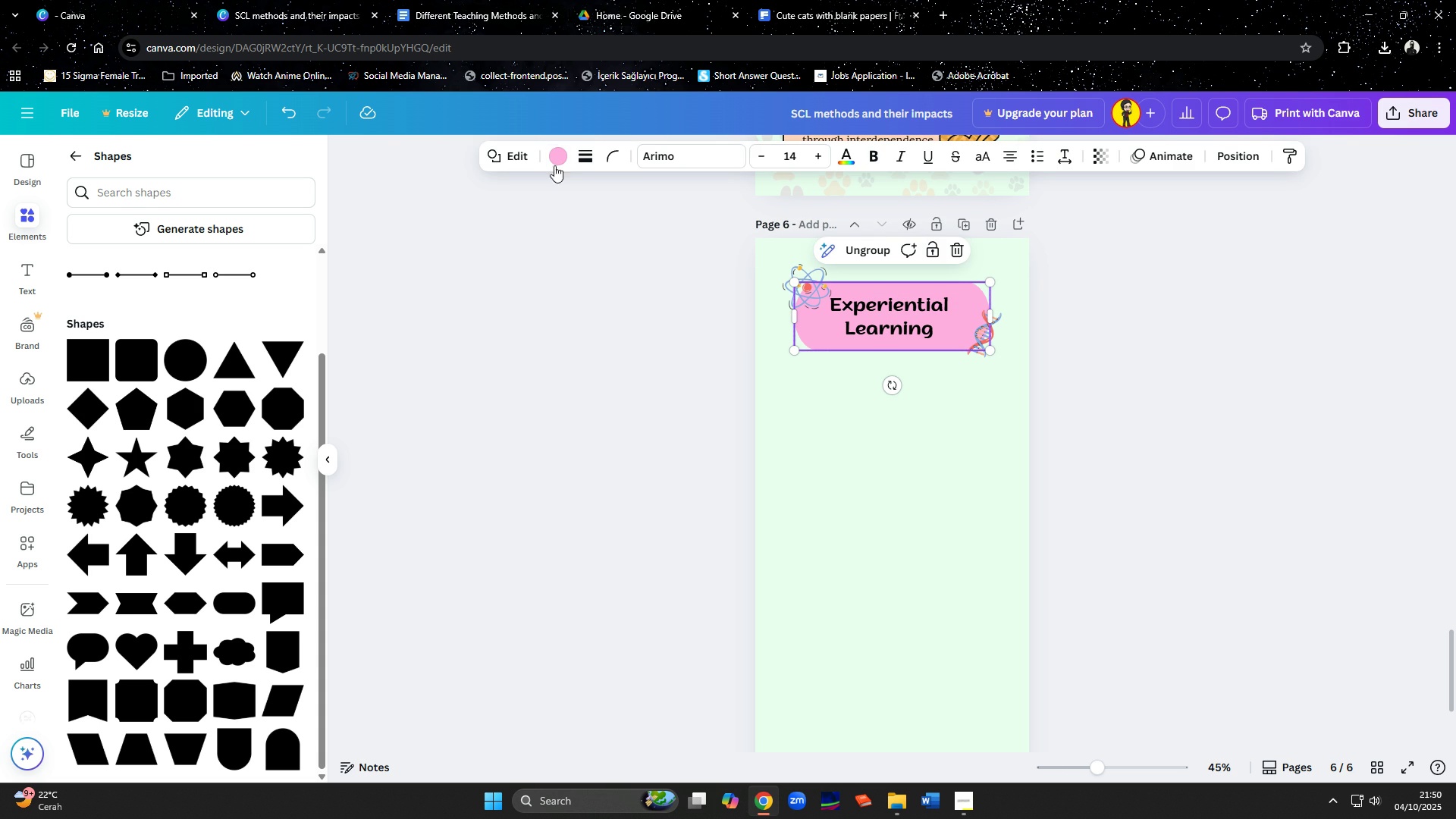 
left_click([561, 157])
 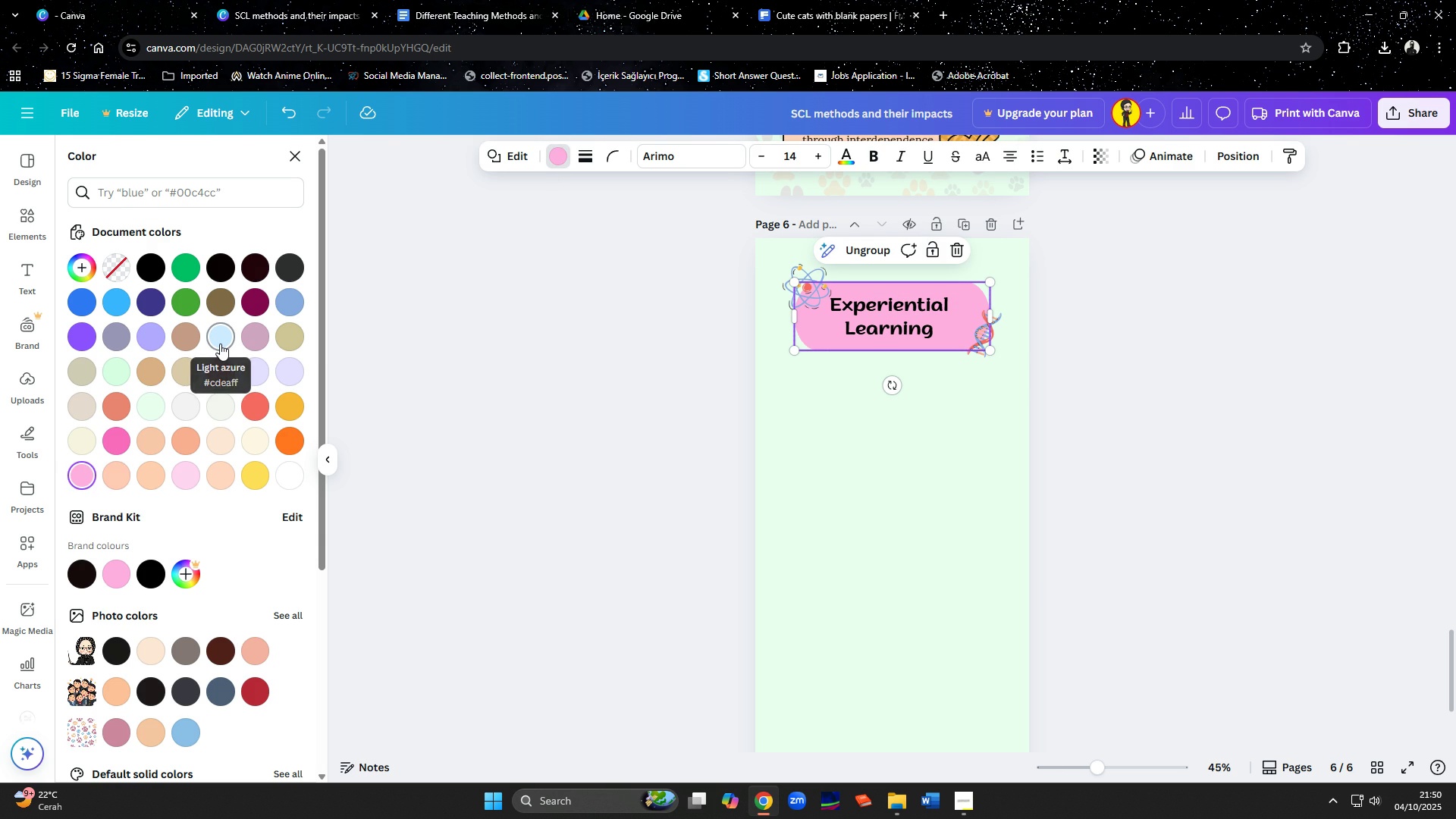 
left_click([220, 344])
 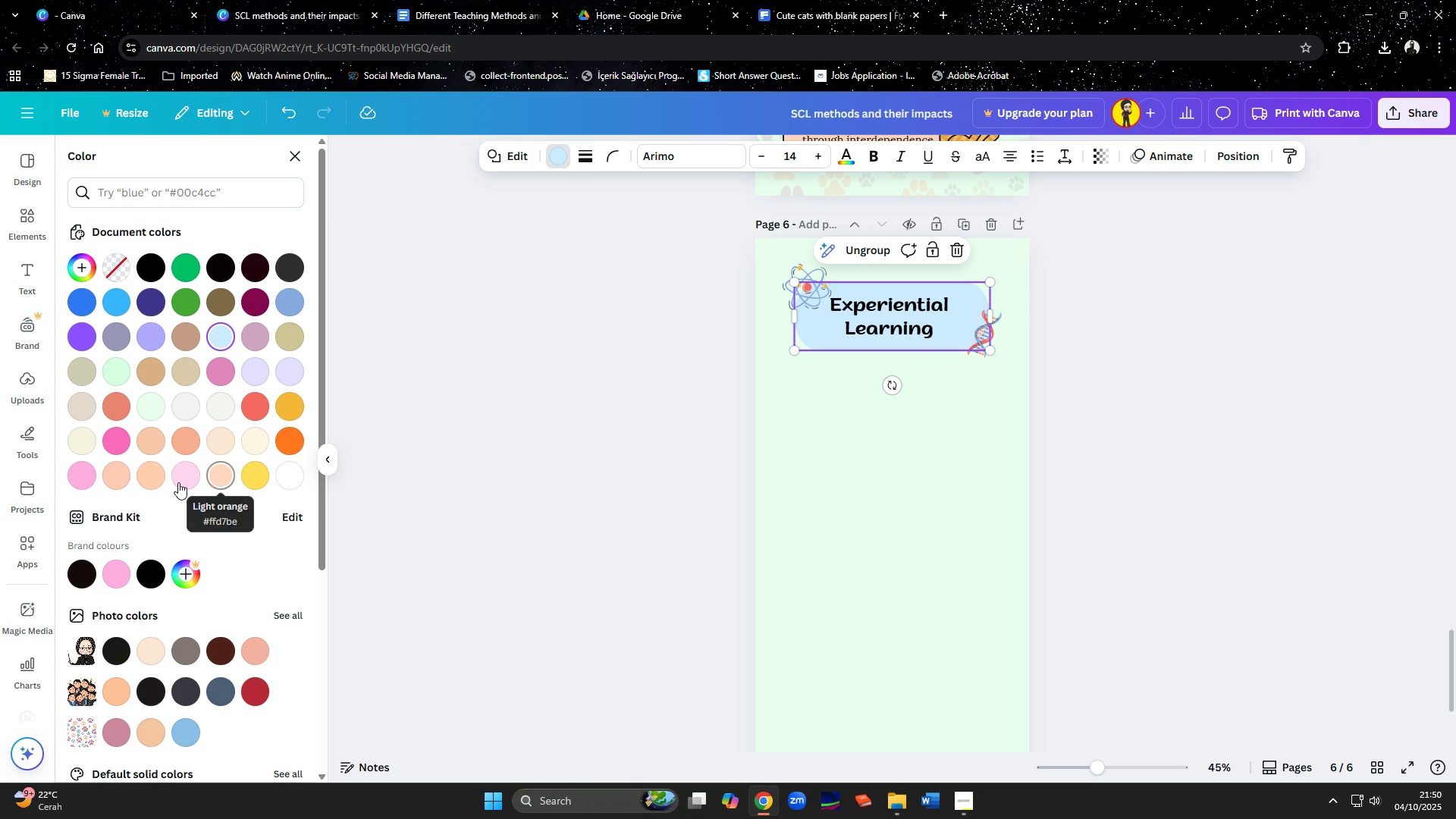 
left_click([146, 484])
 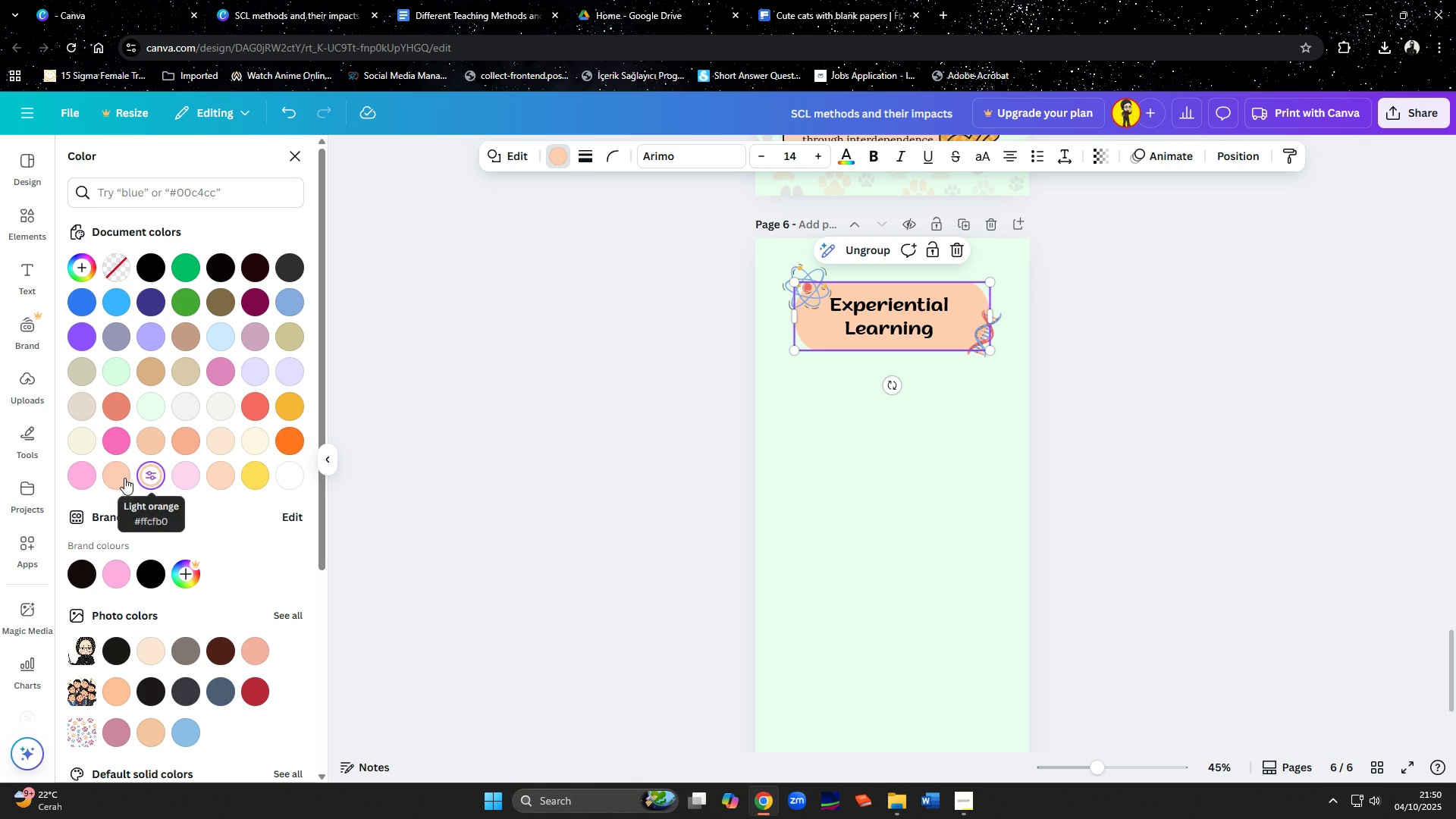 
left_click([120, 475])
 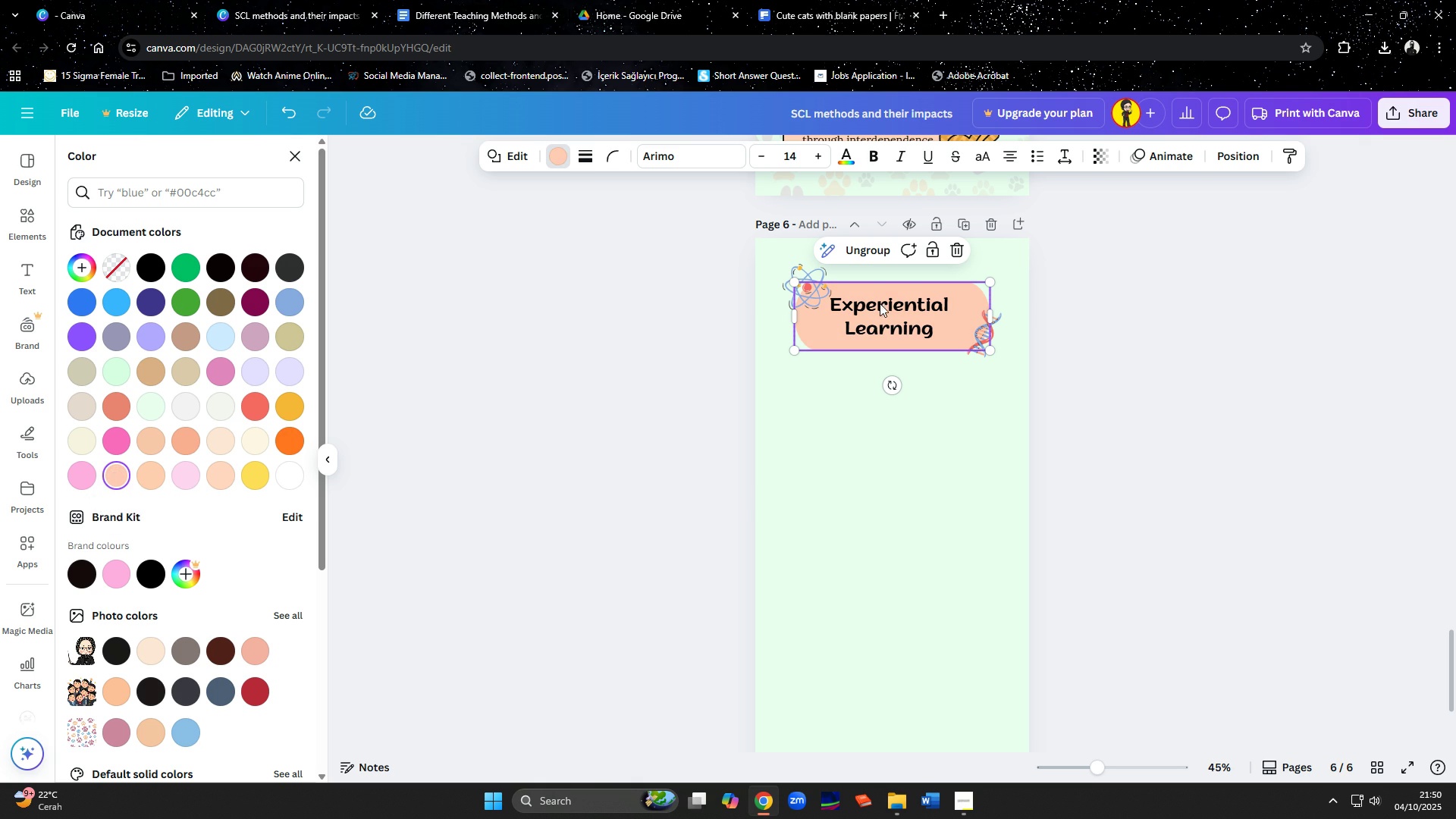 
left_click([795, 275])
 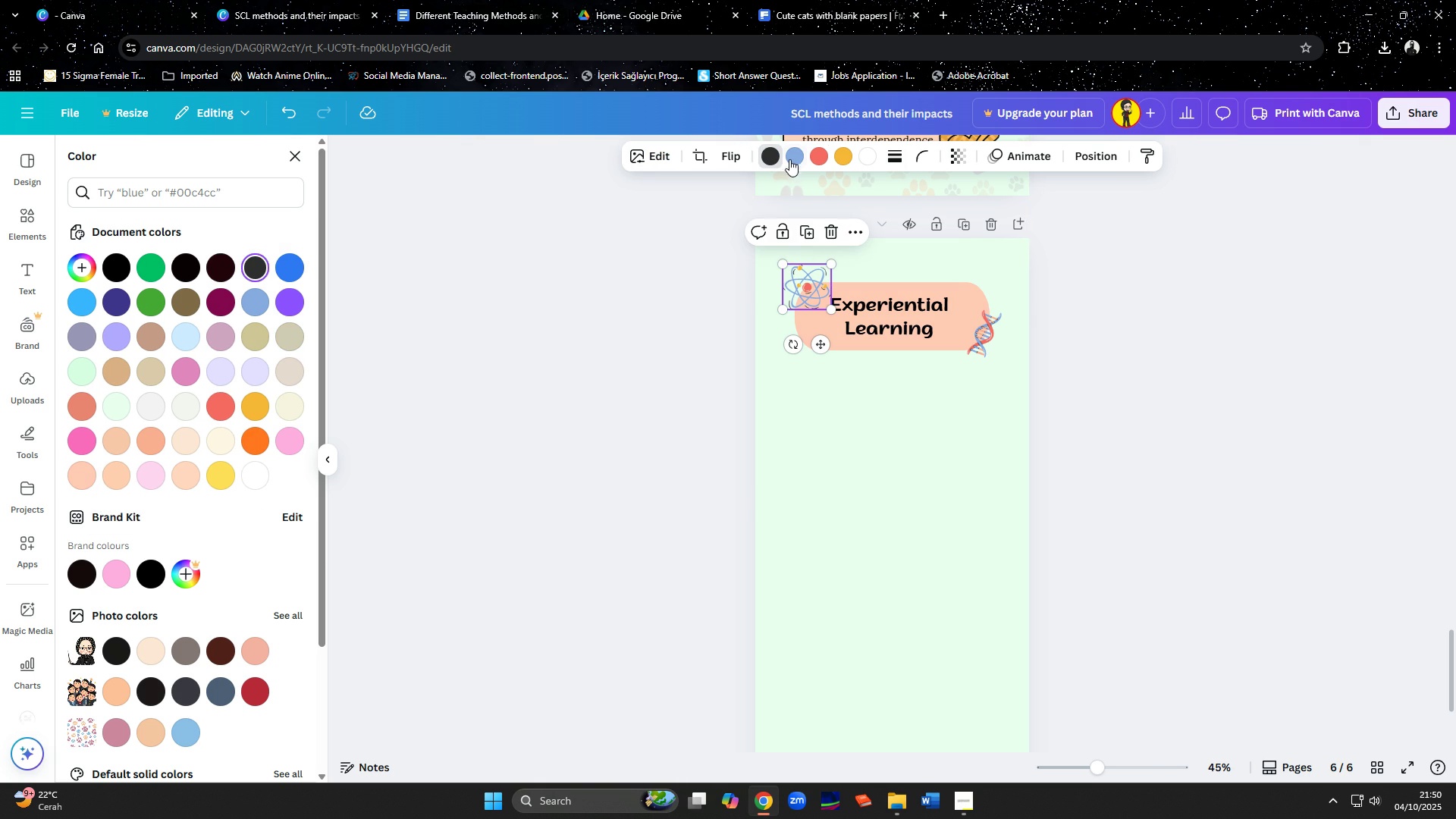 
left_click([790, 157])
 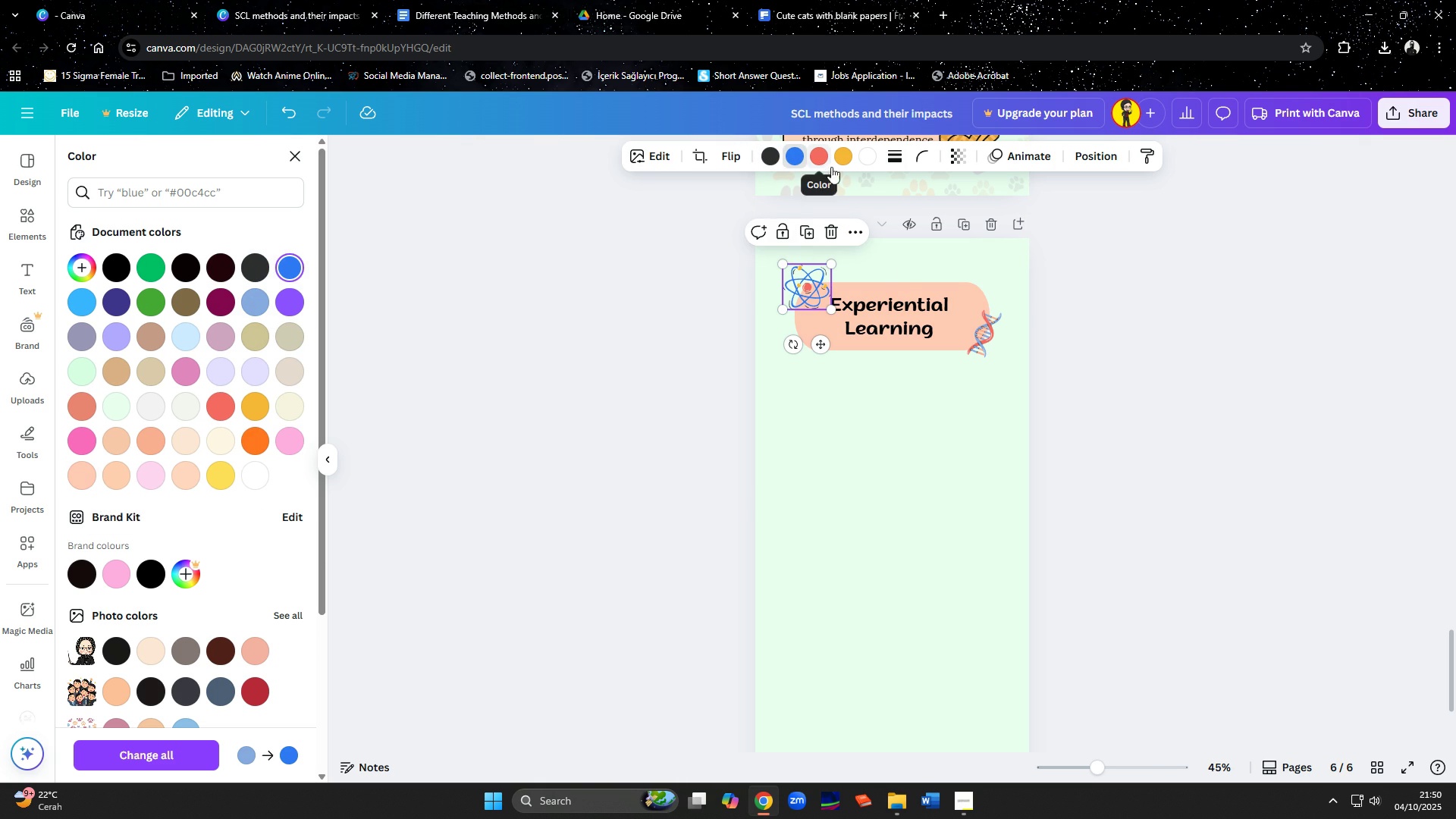 
left_click([991, 334])
 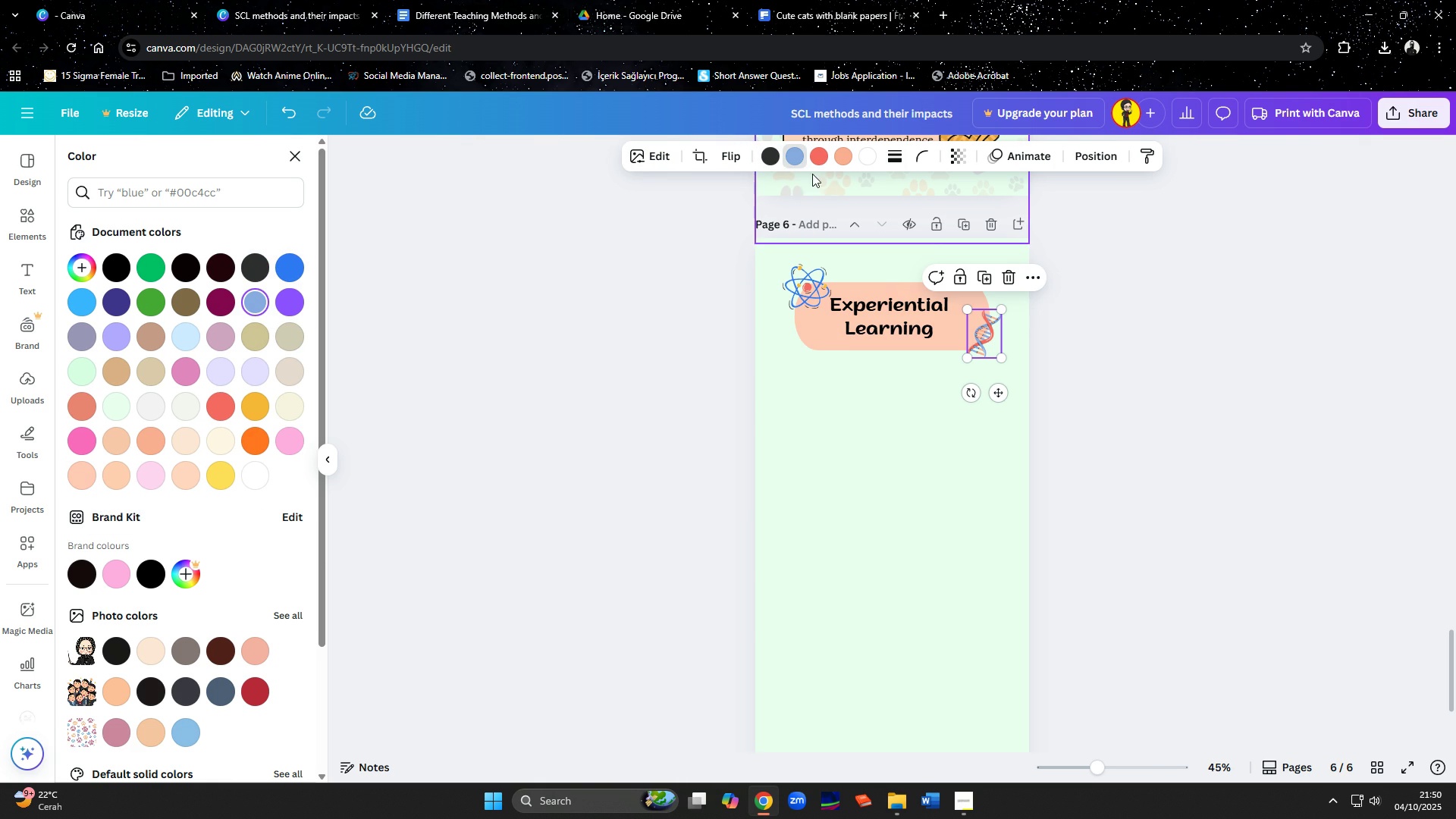 
mouse_move([780, 164])
 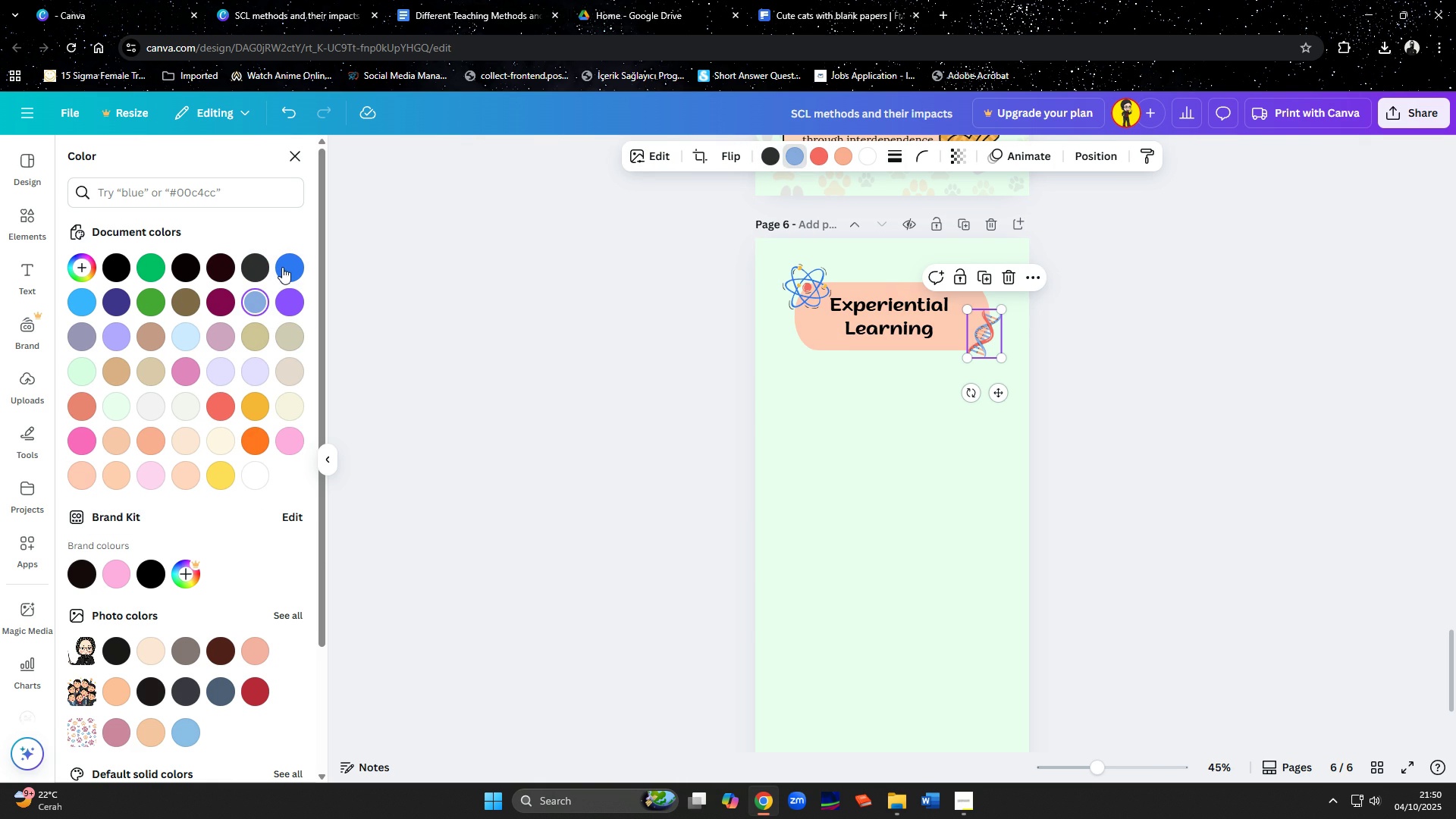 
left_click([284, 265])
 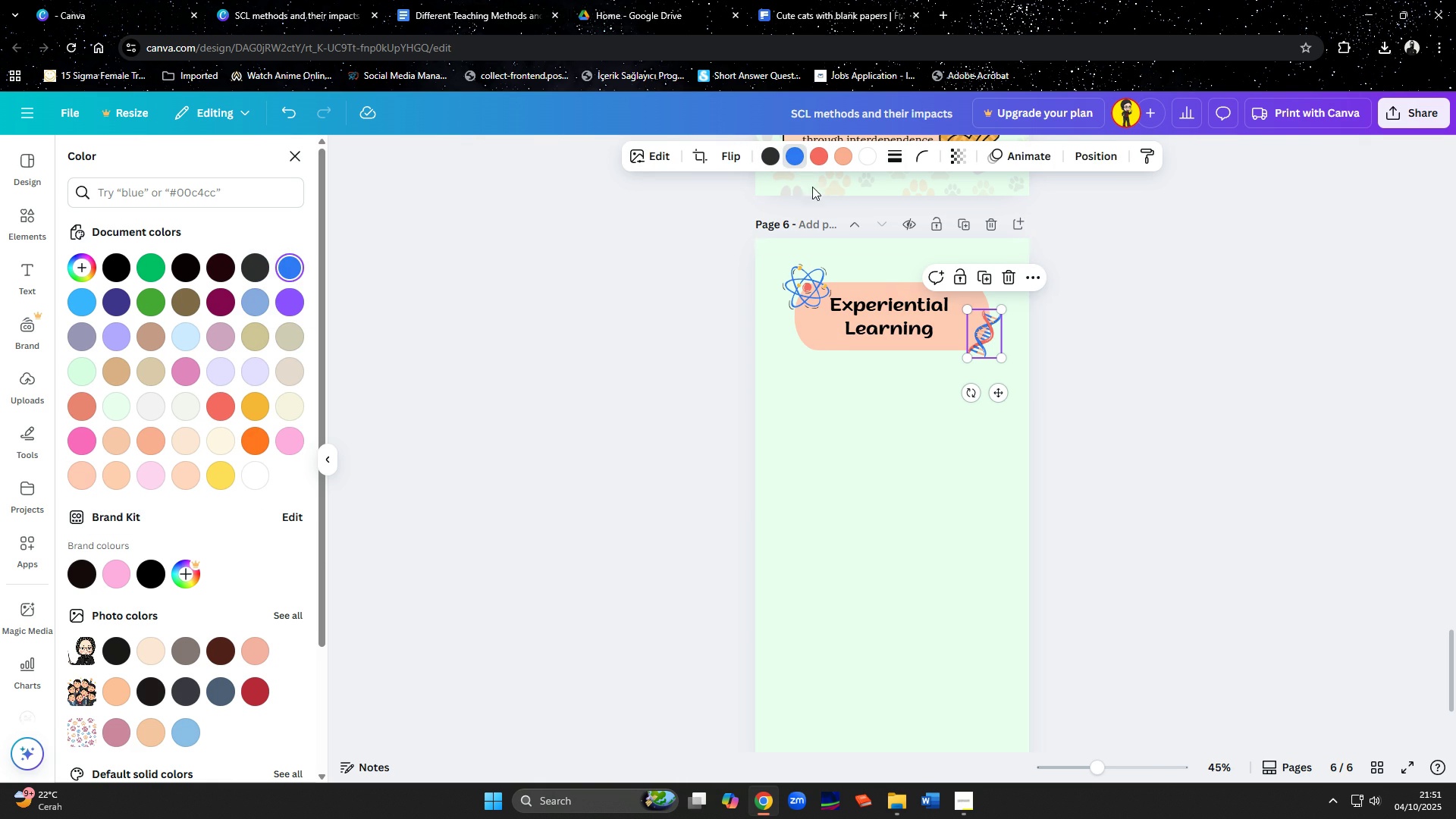 
left_click([833, 146])
 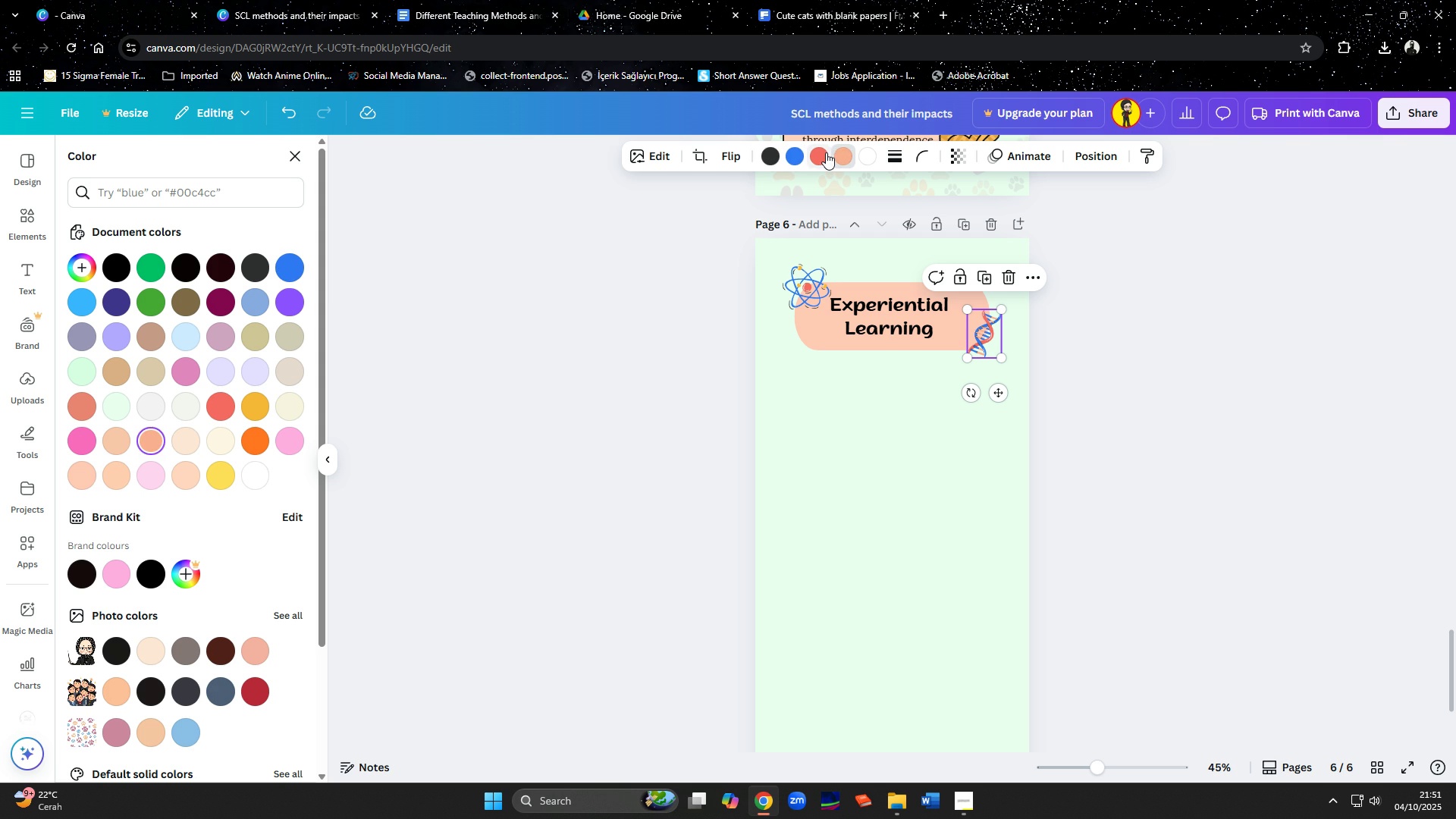 
left_click([826, 152])
 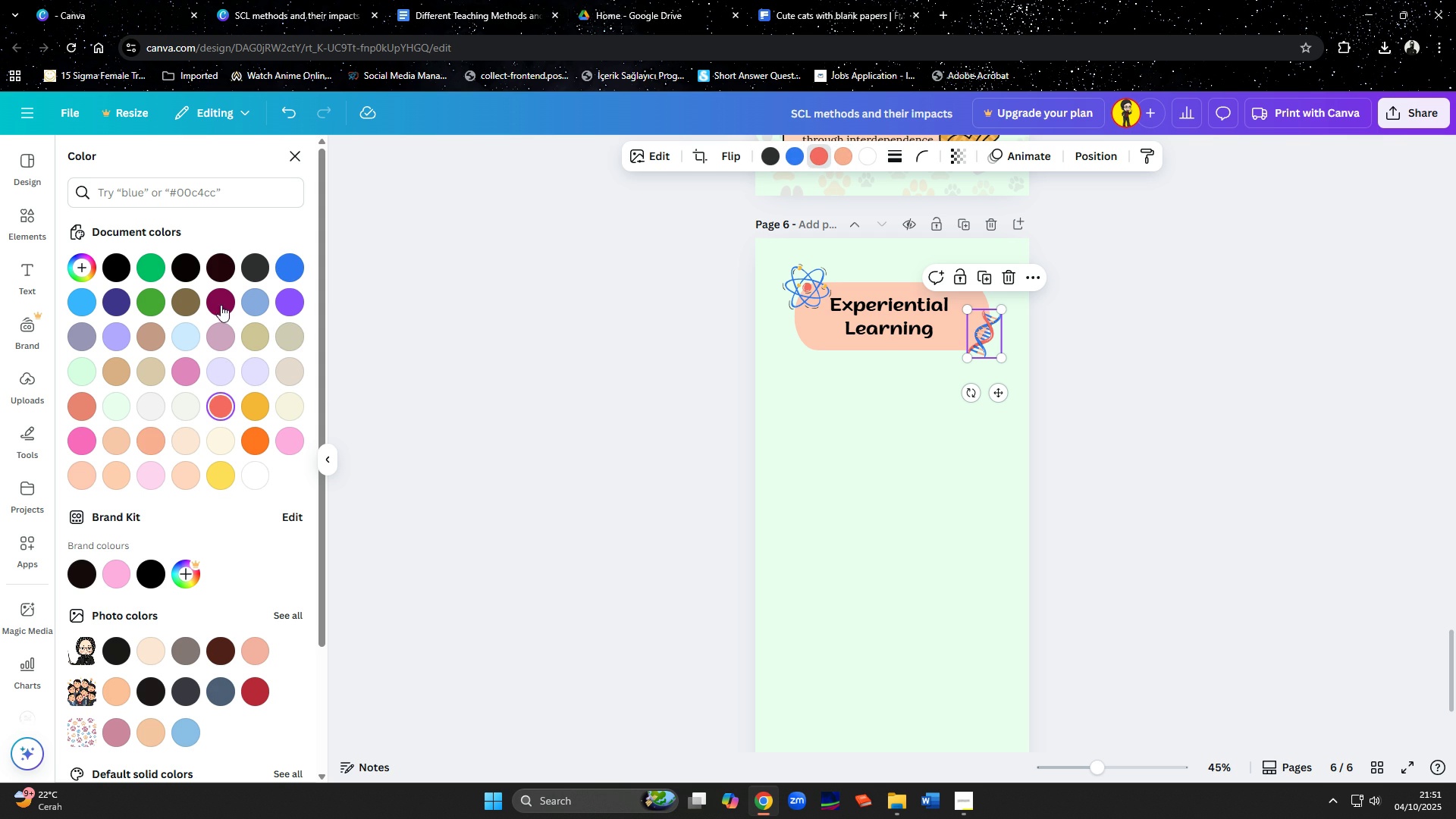 
left_click([221, 298])
 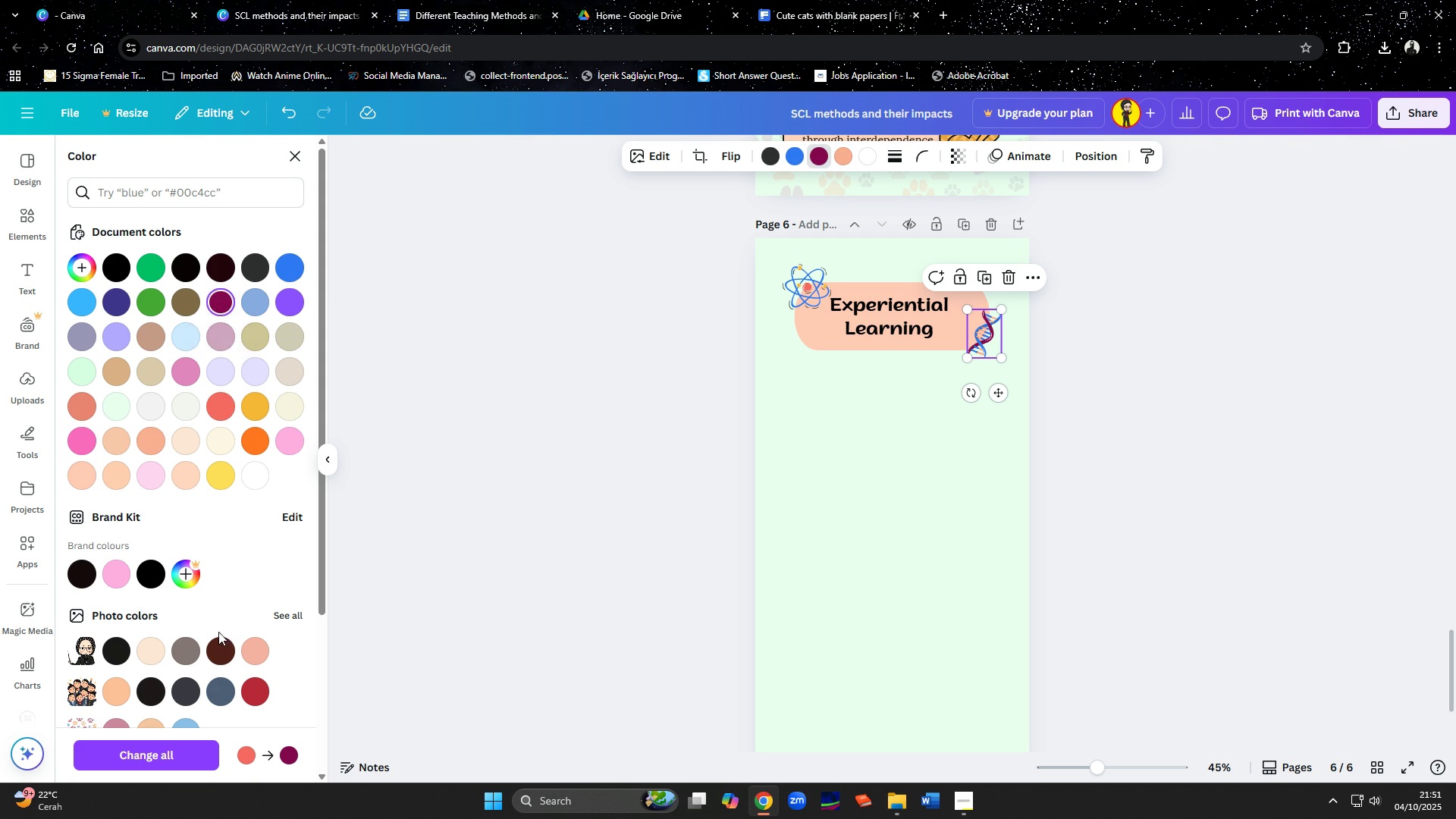 
scroll: coordinate [235, 634], scroll_direction: down, amount: 4.0
 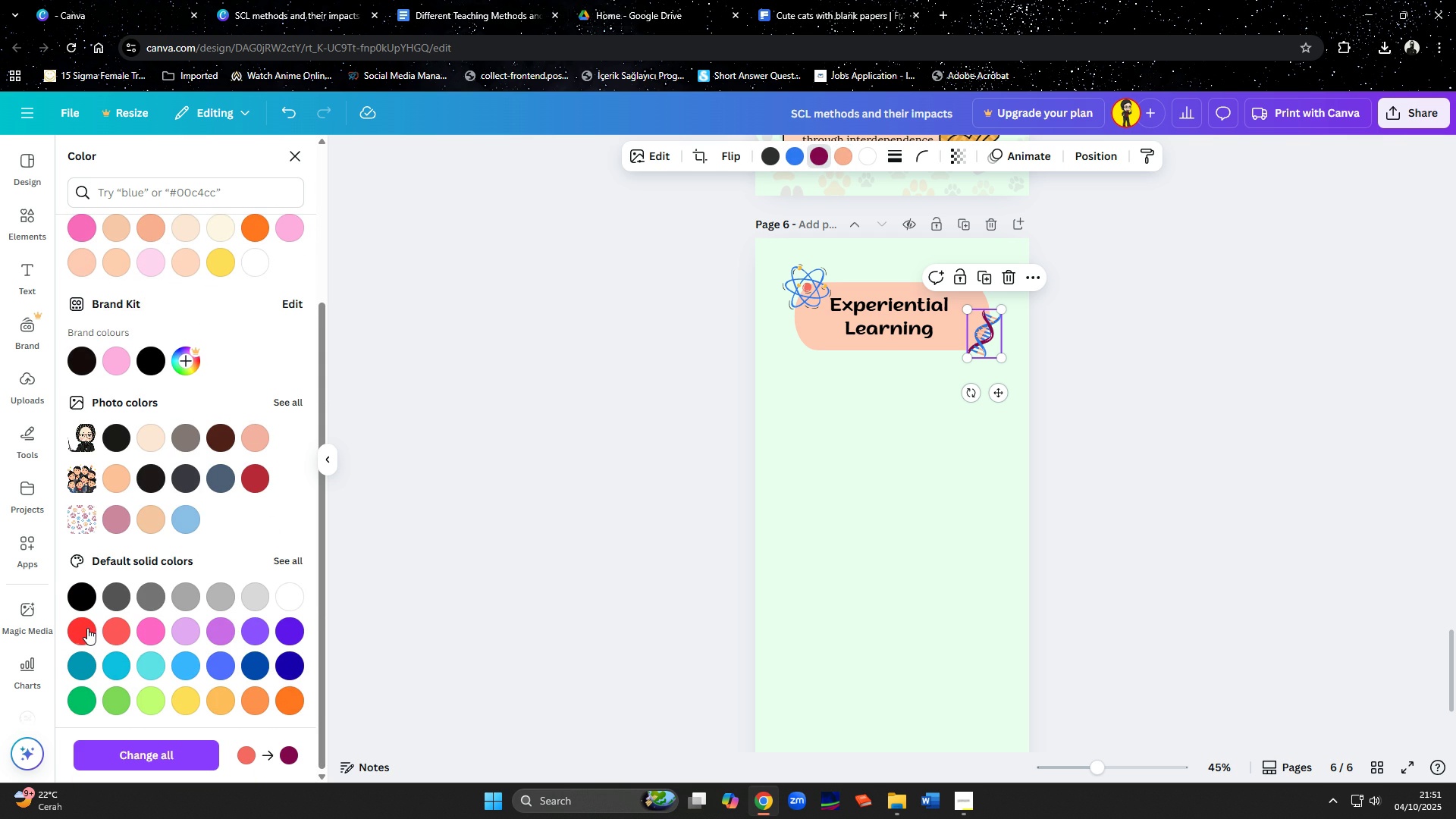 
left_click([85, 628])
 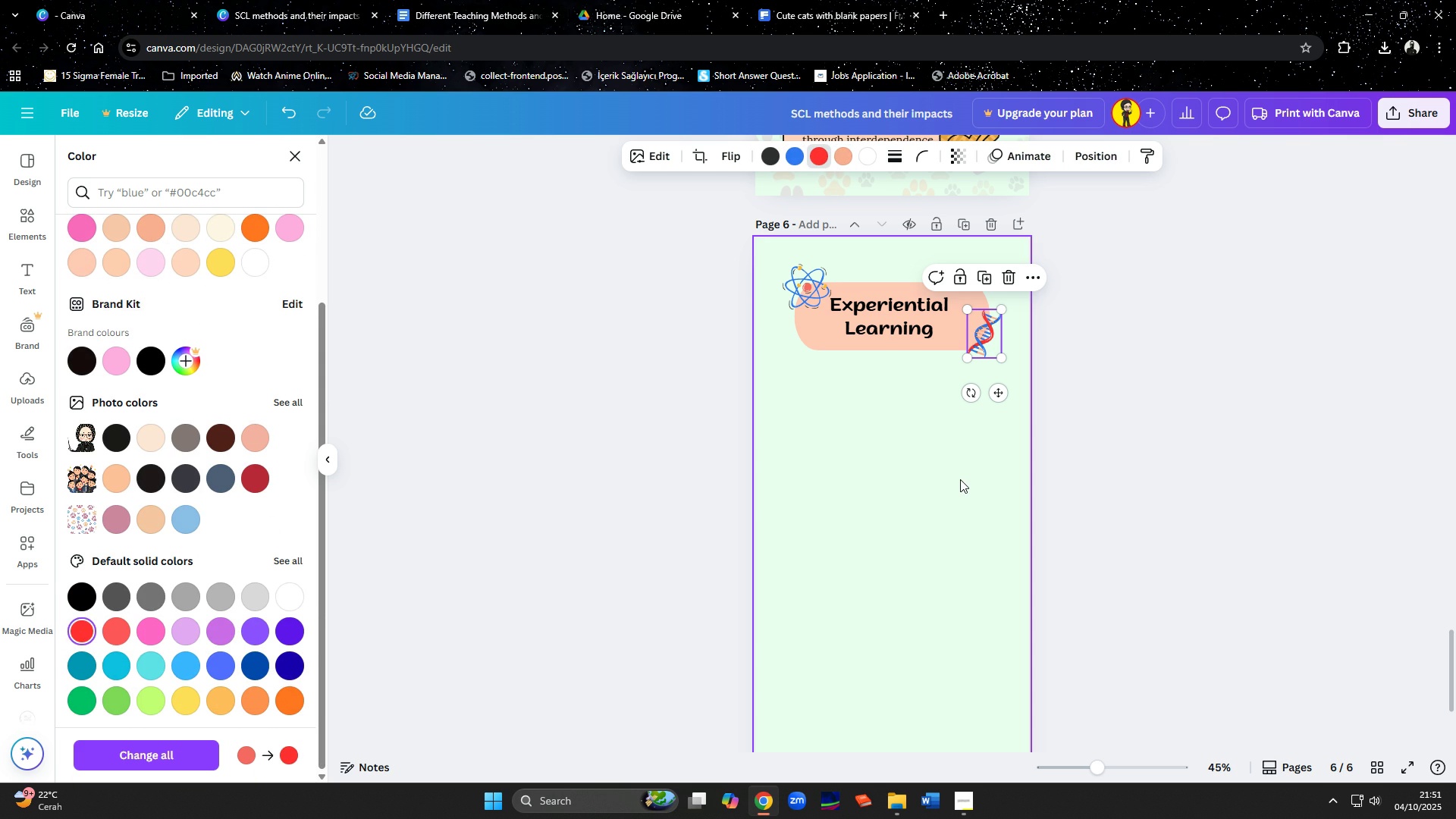 
left_click([960, 479])
 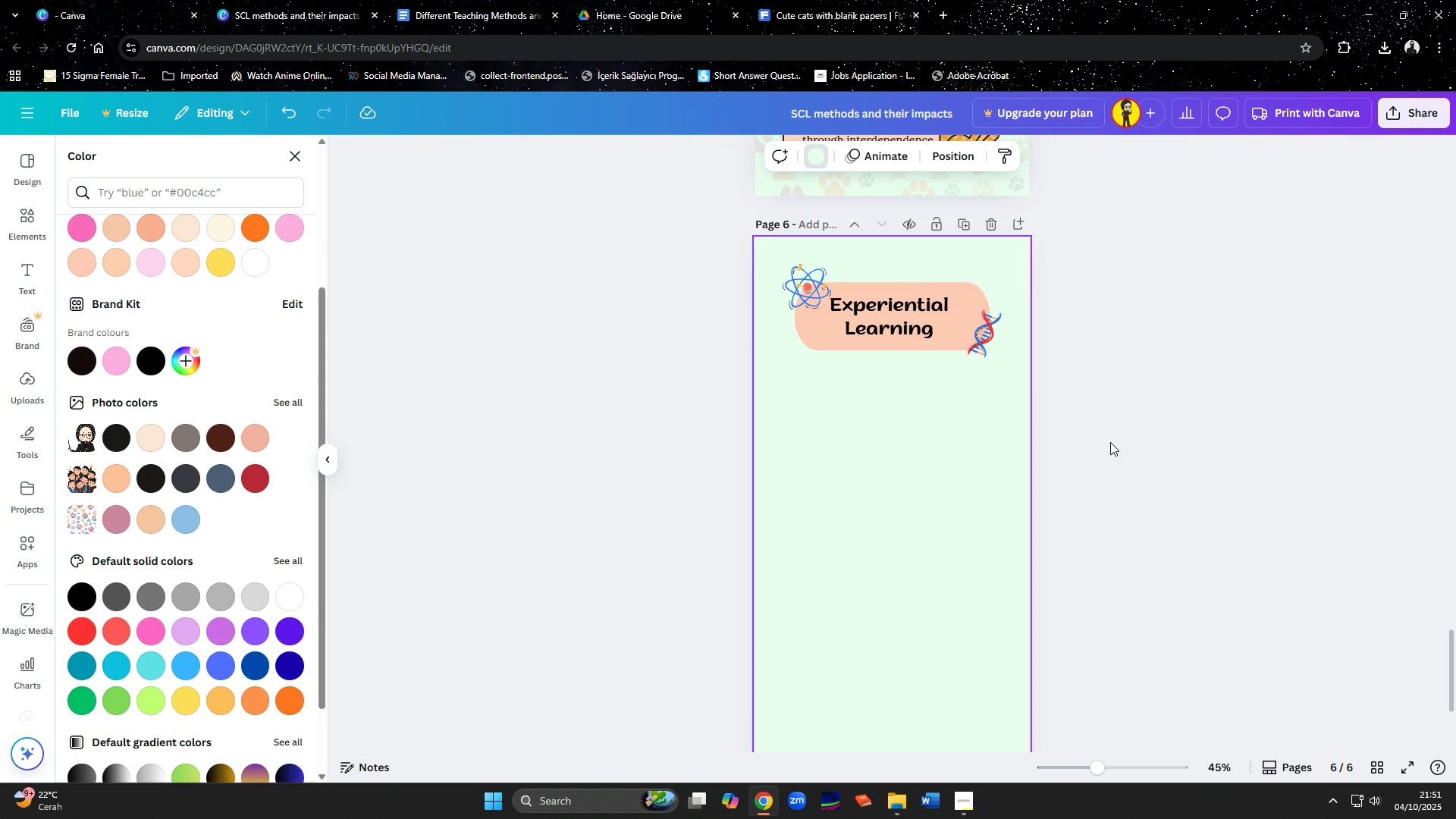 
left_click([1110, 442])
 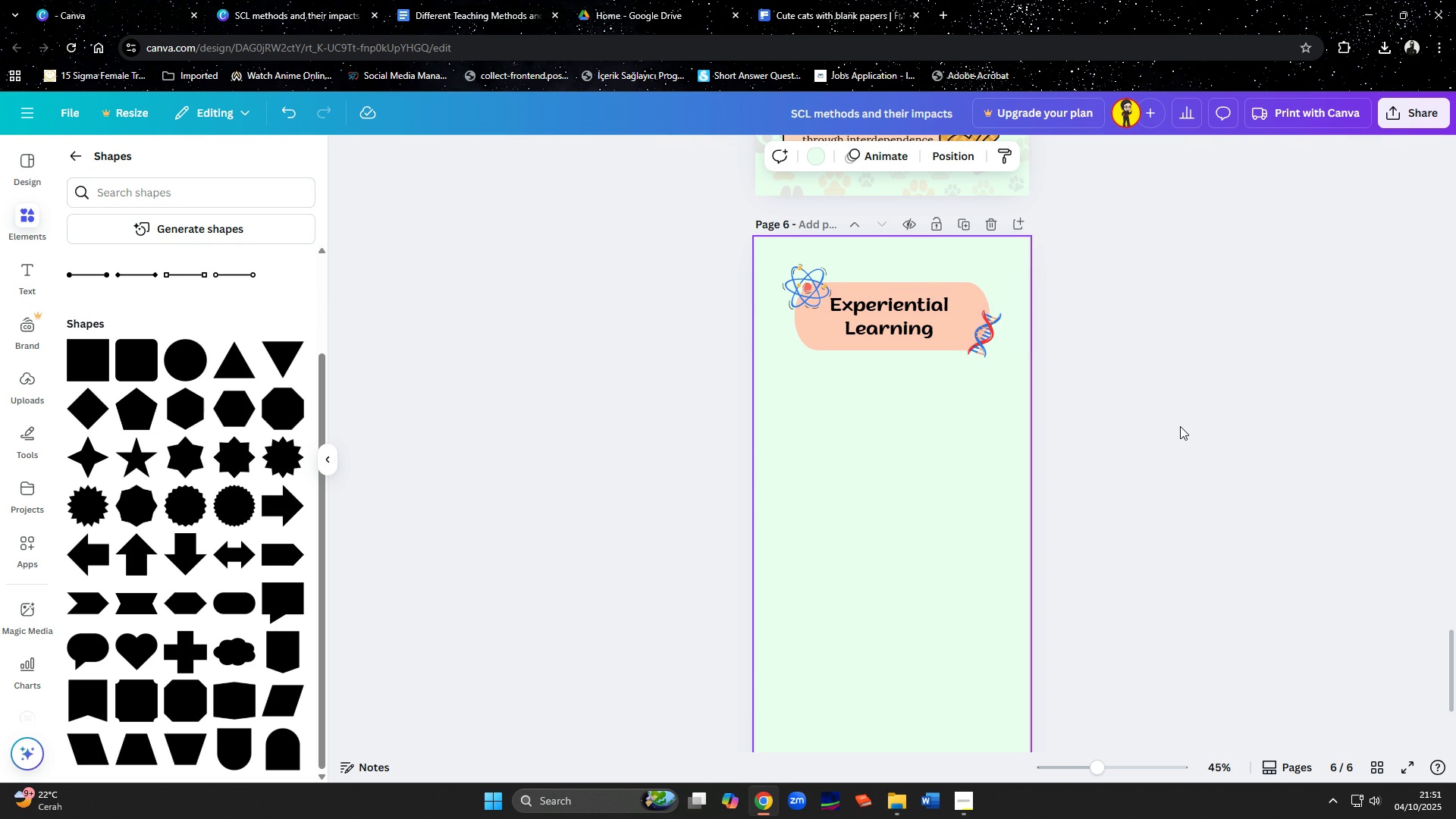 
scroll: coordinate [1179, 426], scroll_direction: up, amount: 1.0
 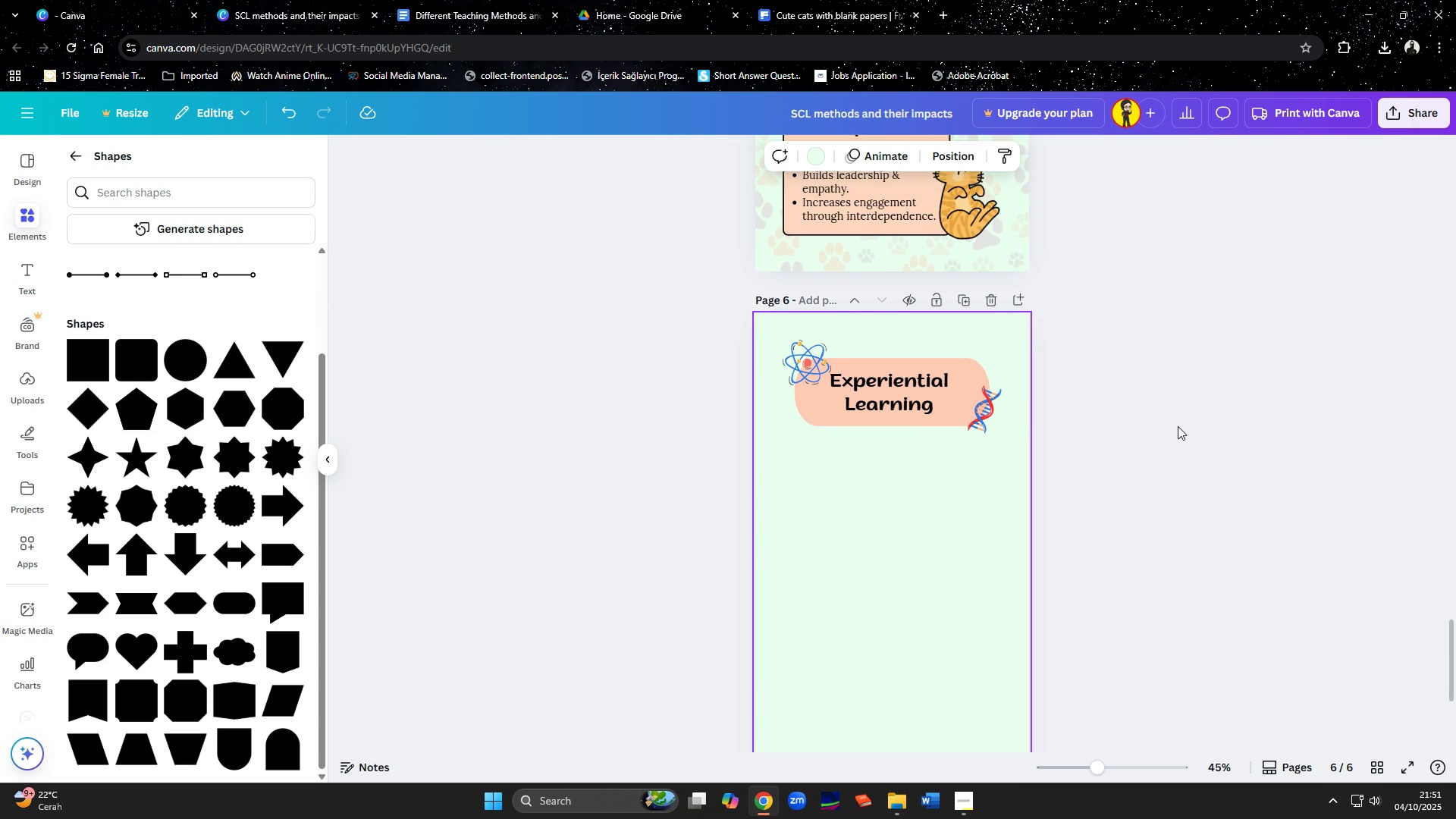 
scroll: coordinate [1178, 426], scroll_direction: down, amount: 2.0
 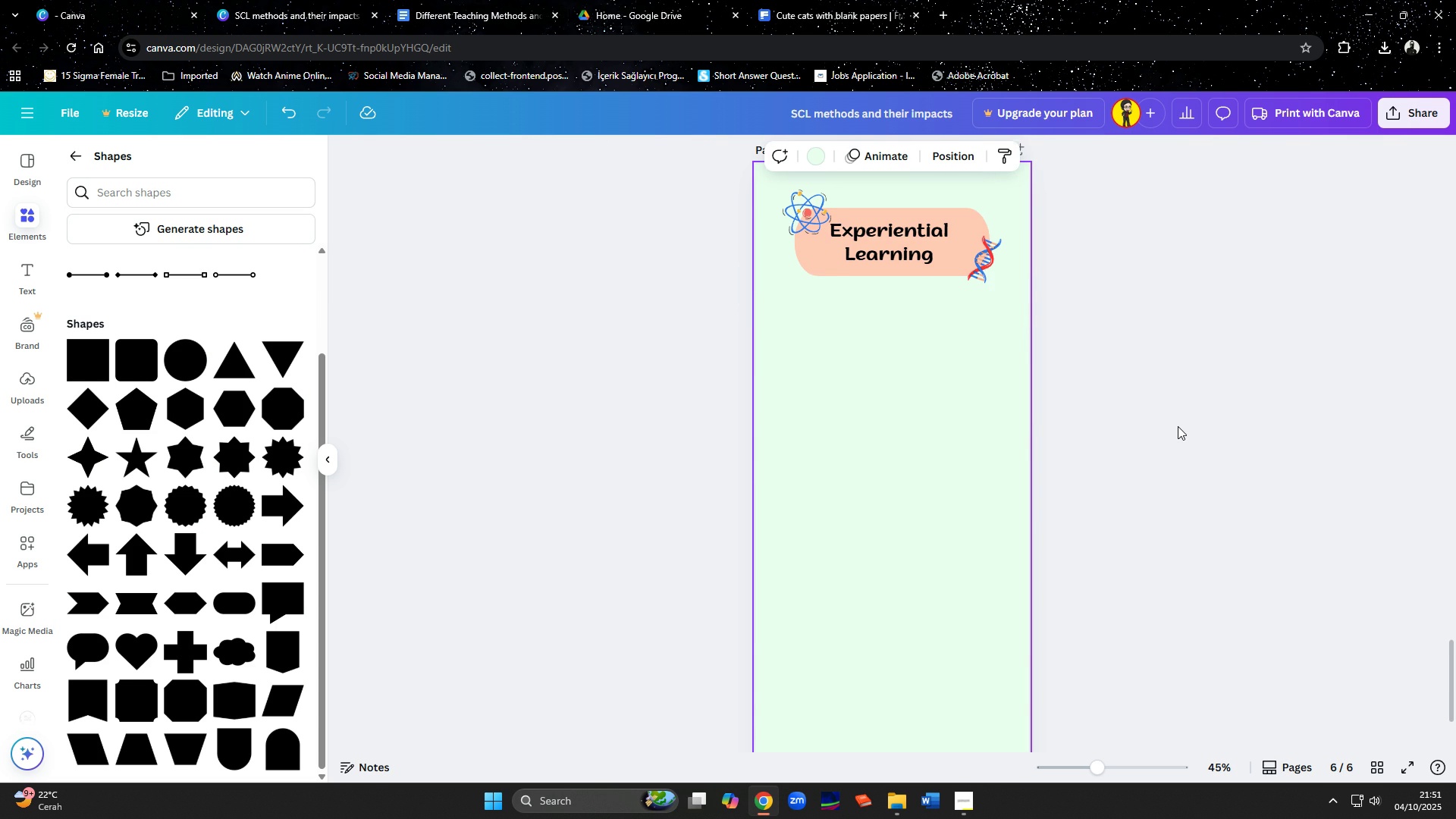 
scroll: coordinate [1178, 426], scroll_direction: up, amount: 1.0
 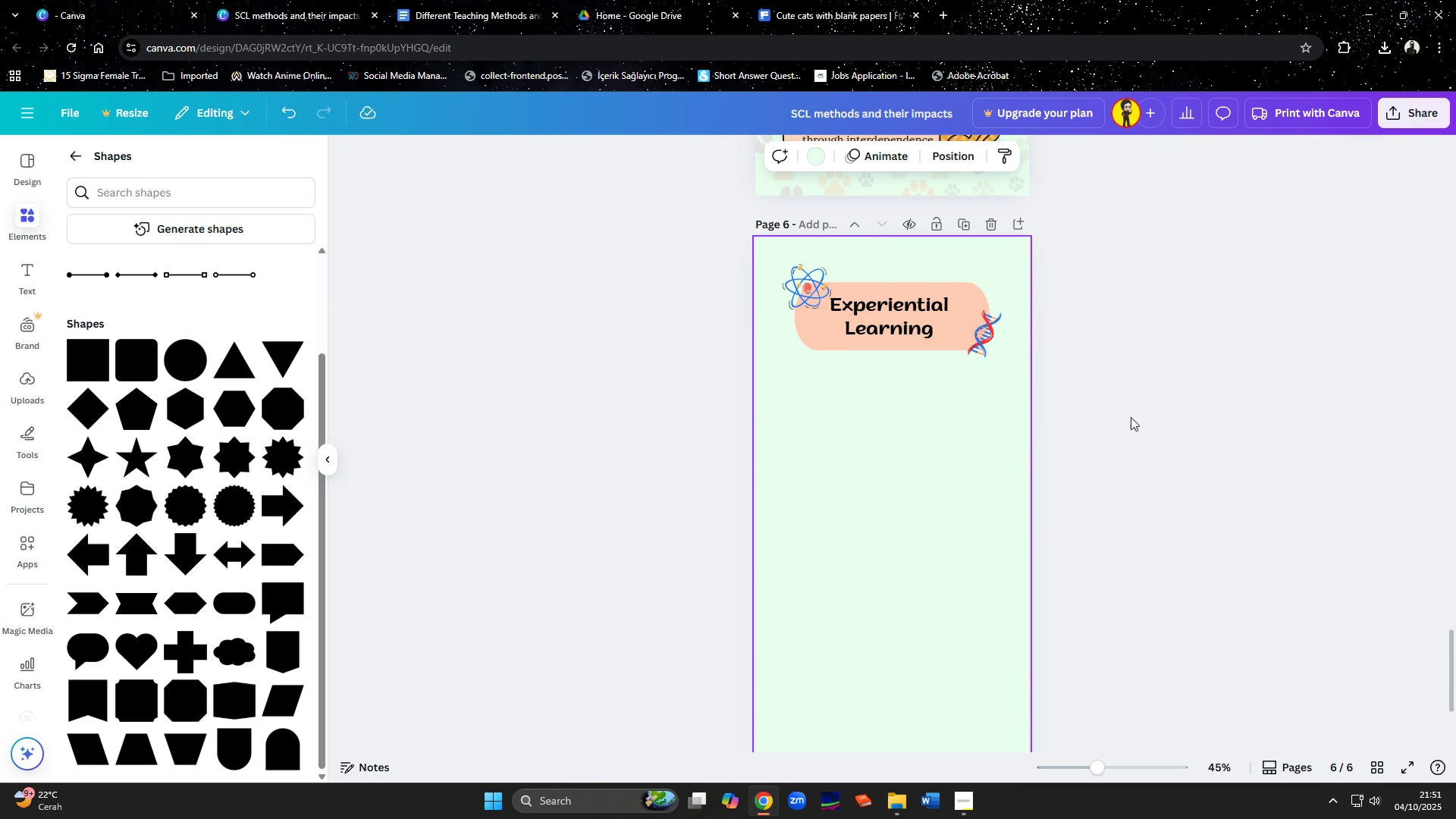 
left_click([1137, 397])
 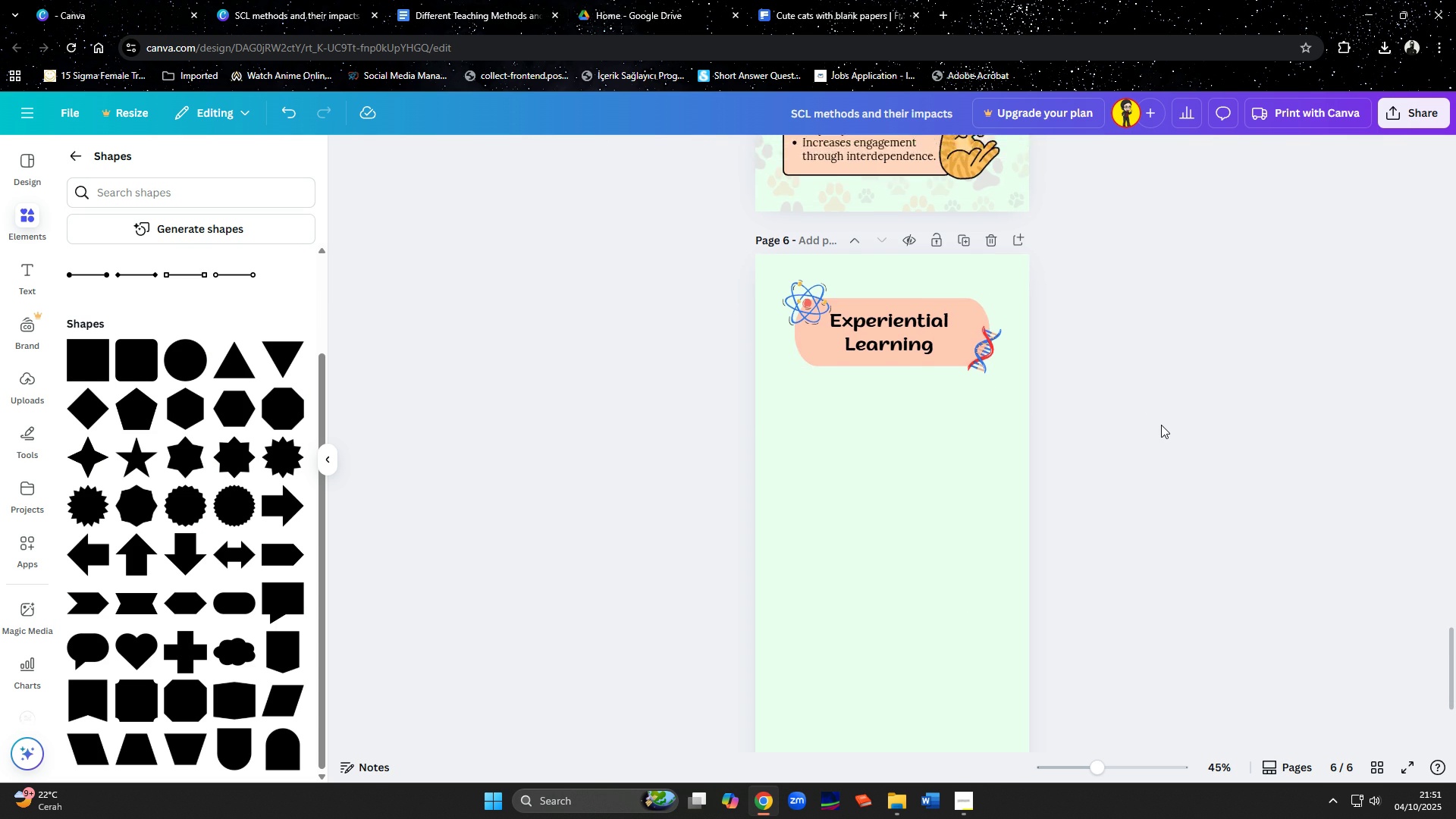 
scroll: coordinate [1161, 425], scroll_direction: up, amount: 26.0
 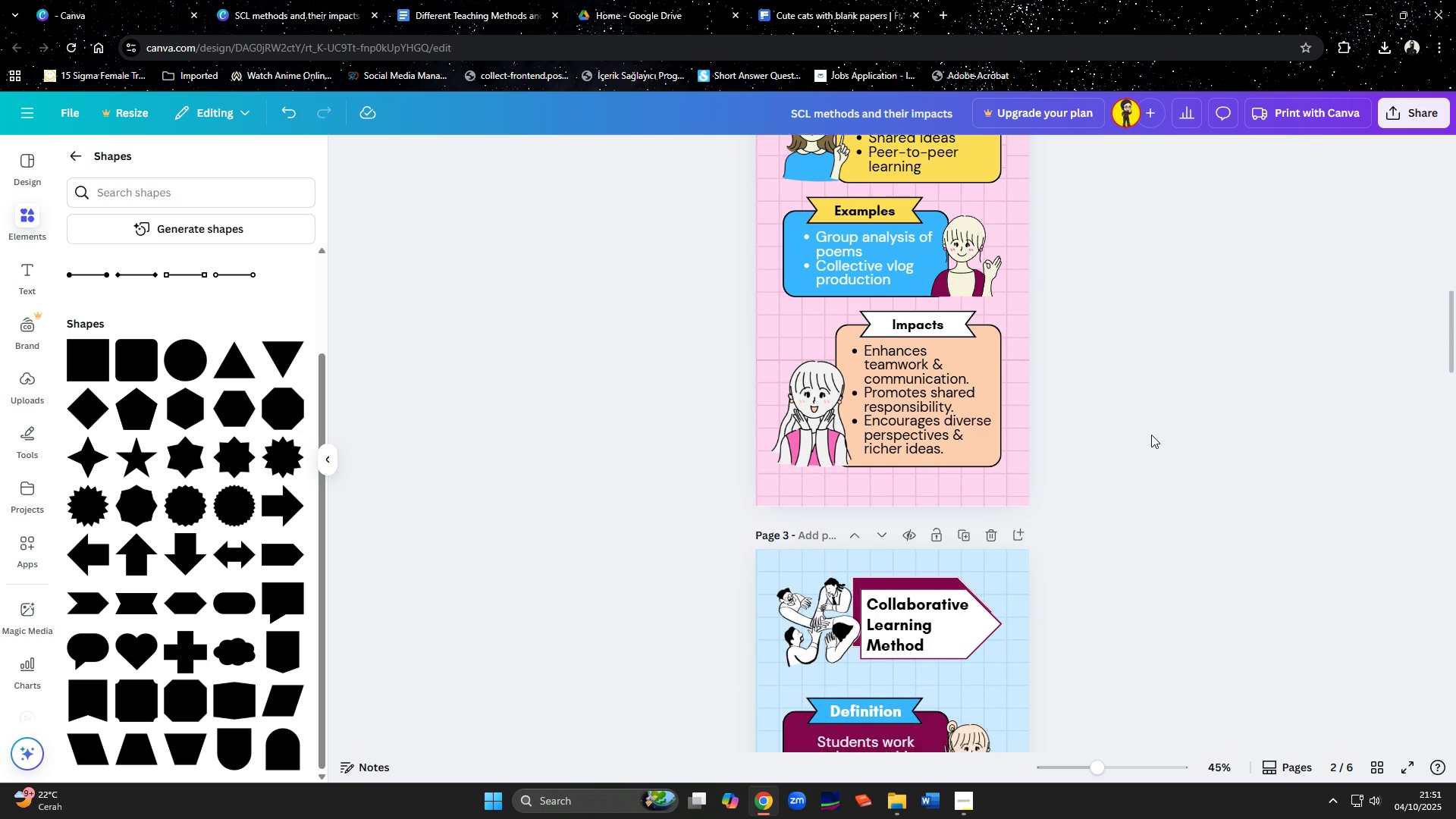 
scroll: coordinate [1151, 440], scroll_direction: down, amount: 27.0
 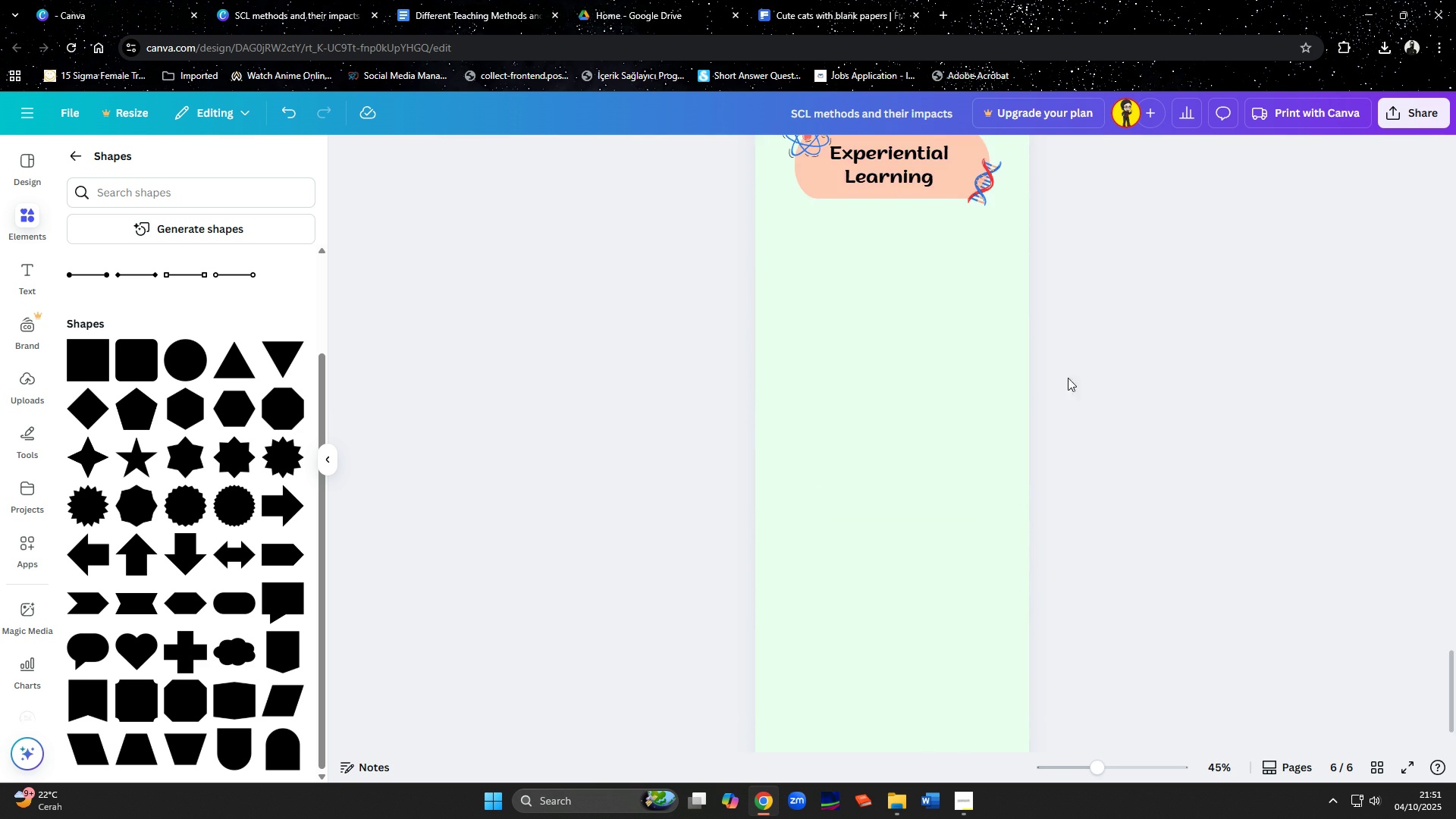 
scroll: coordinate [981, 355], scroll_direction: up, amount: 2.0
 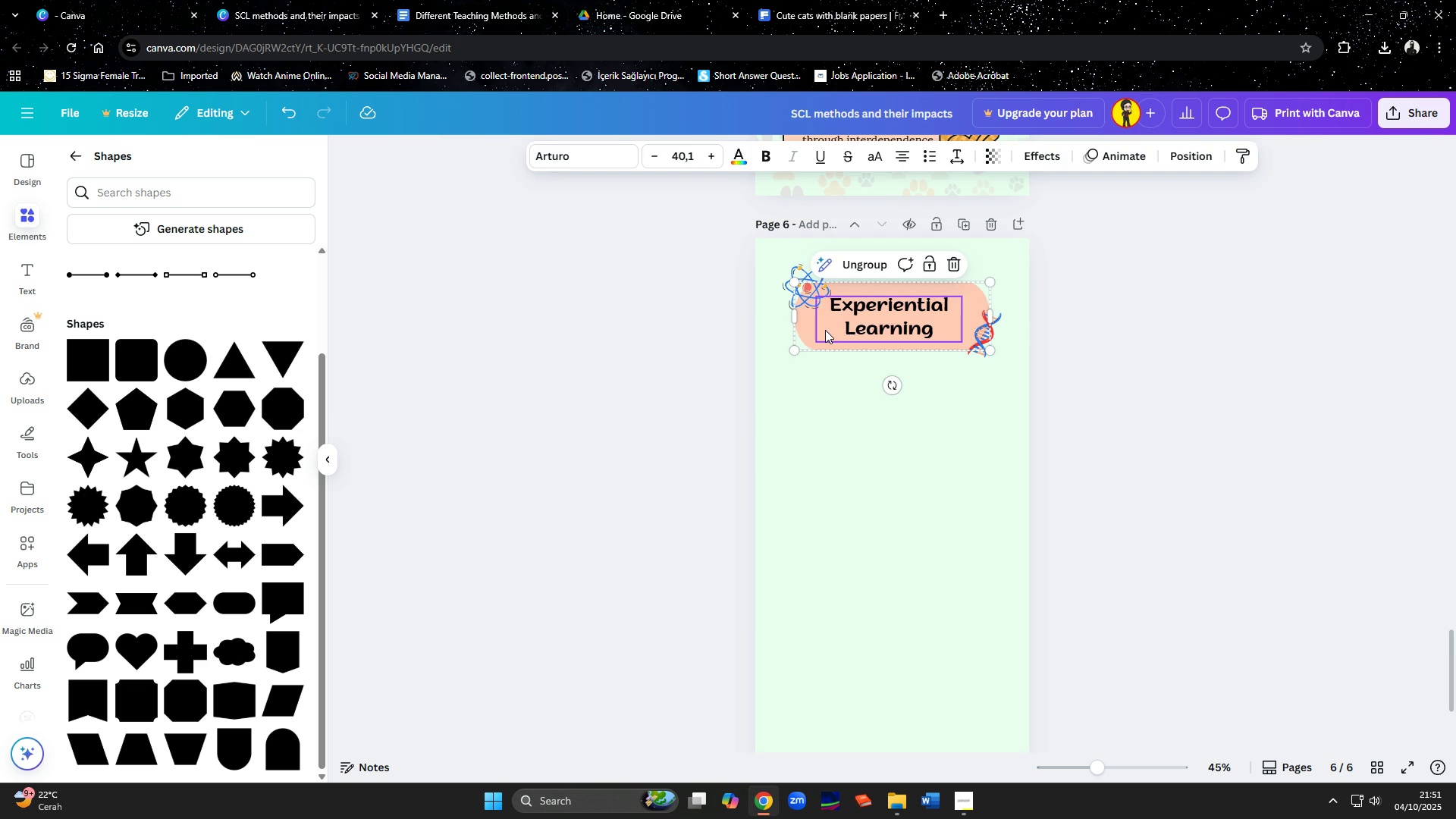 
left_click([825, 330])
 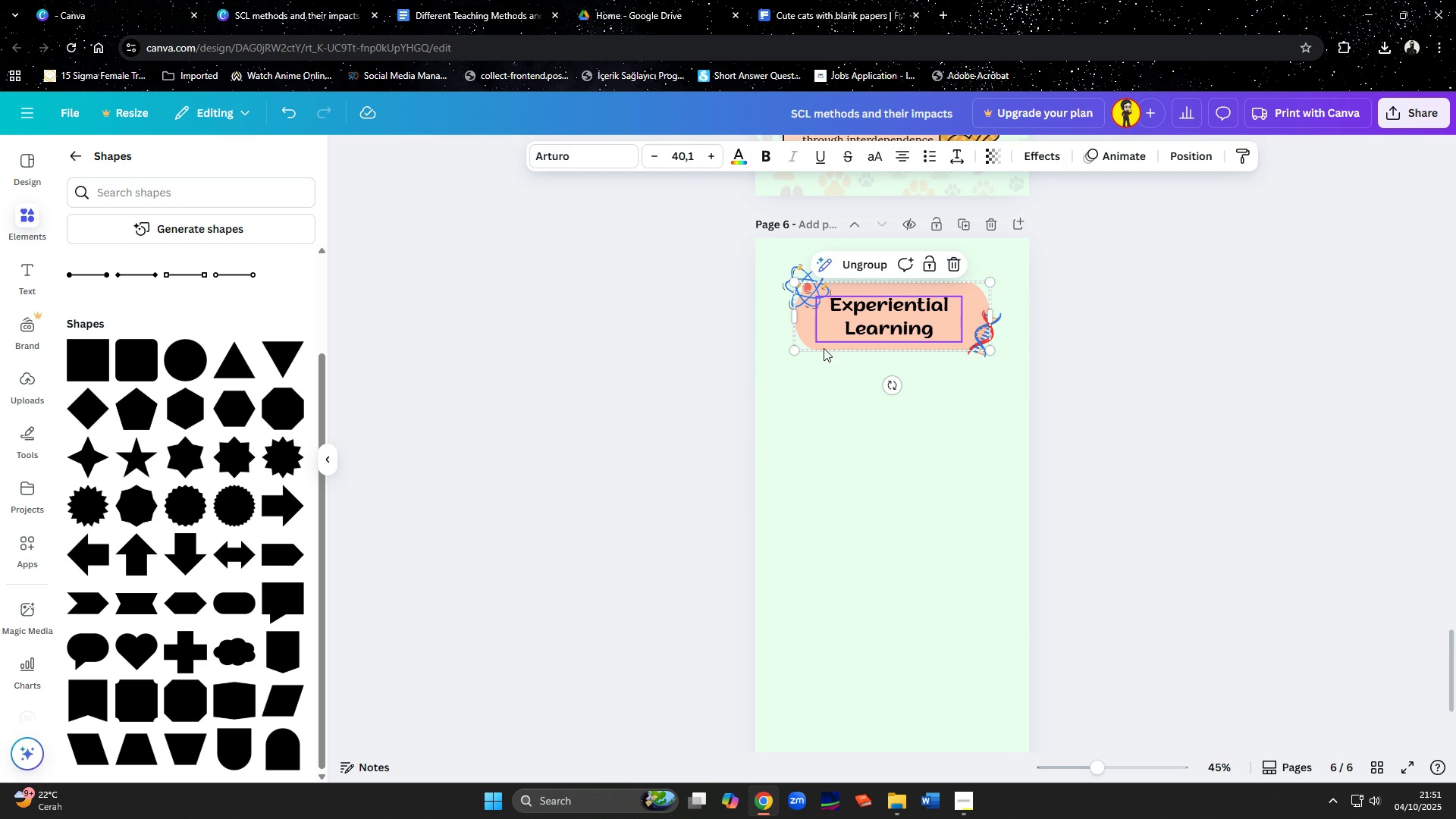 
left_click([816, 350])
 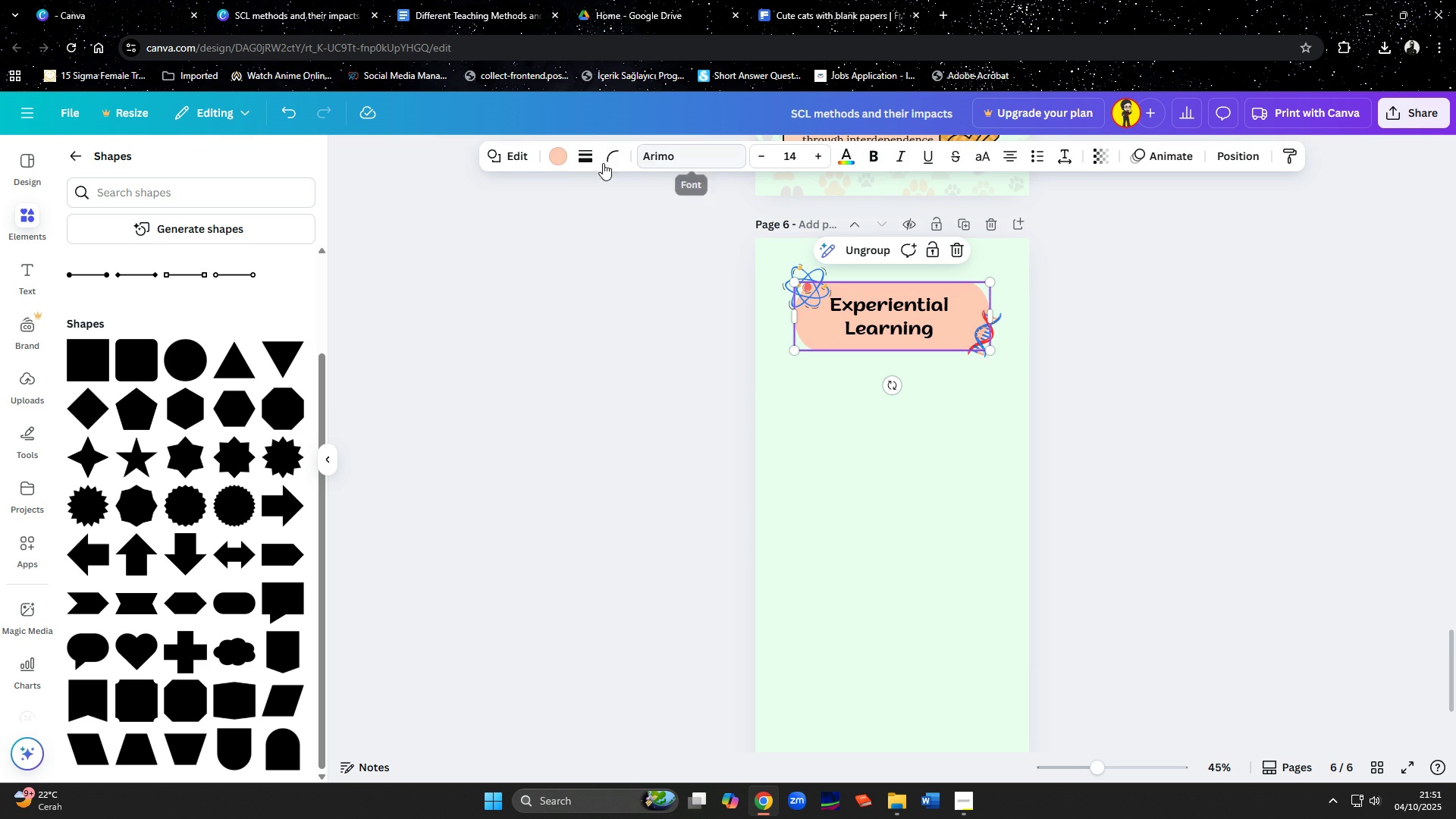 
left_click([580, 158])
 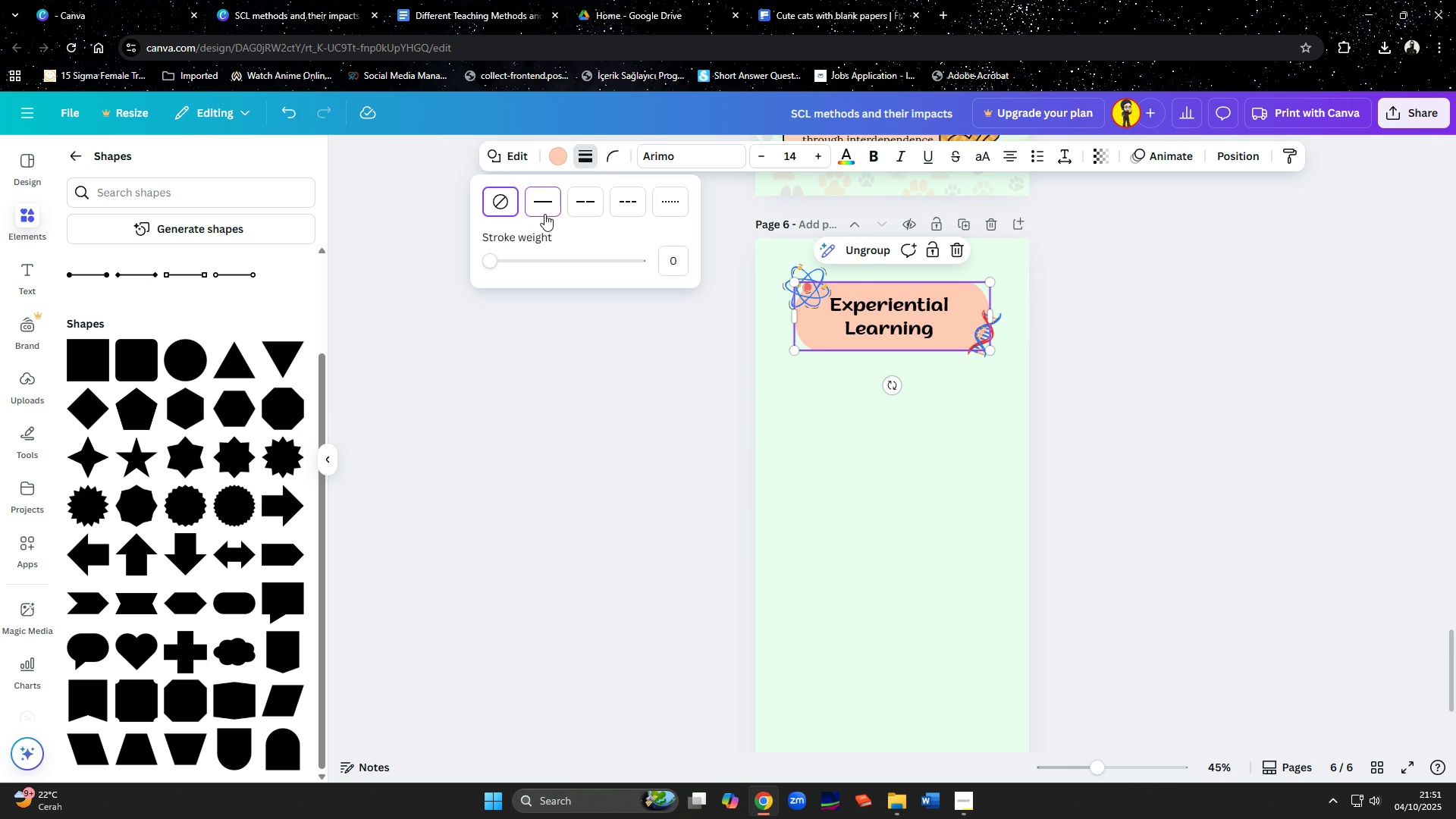 
left_click([544, 214])
 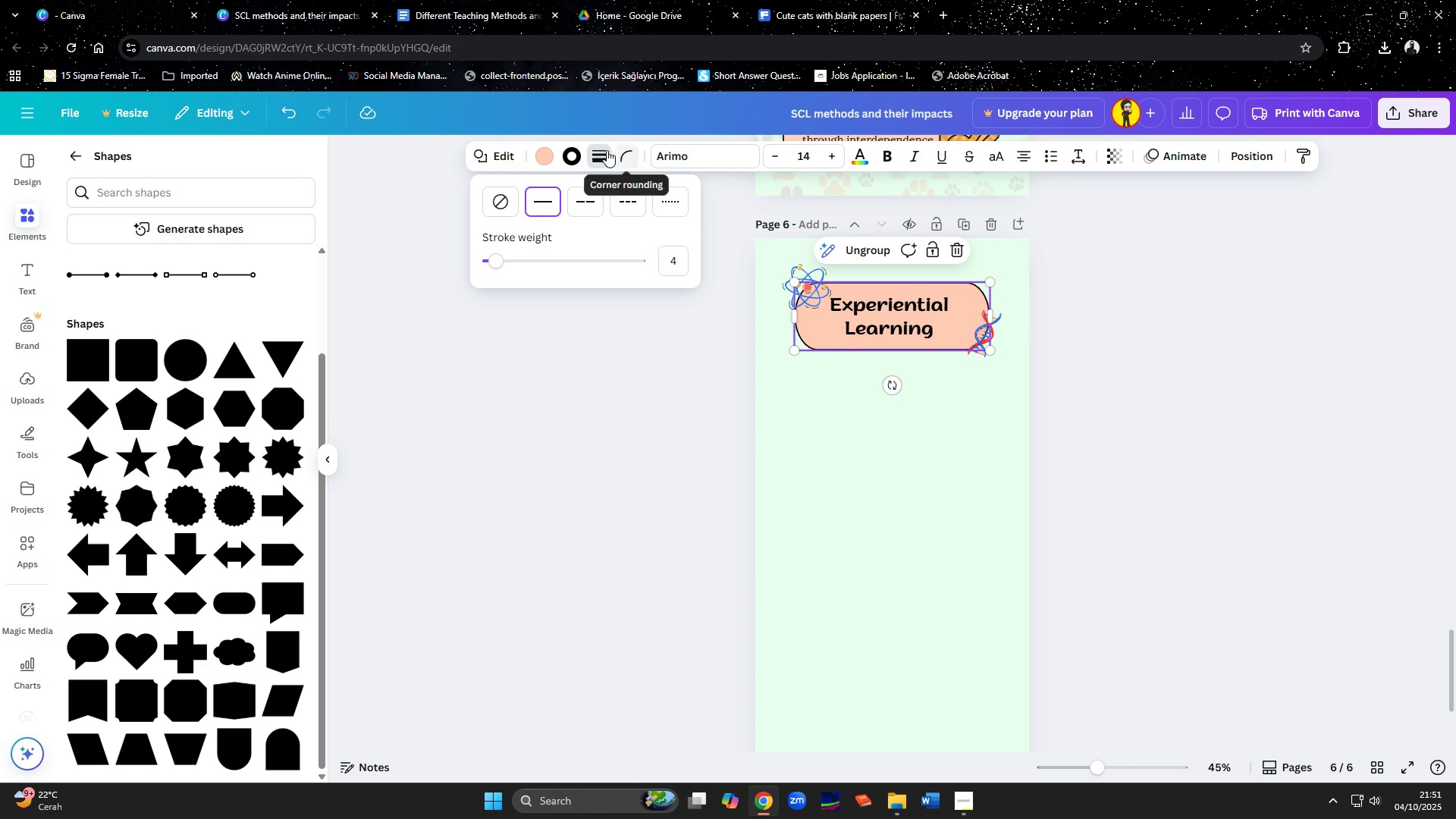 
left_click([551, 155])
 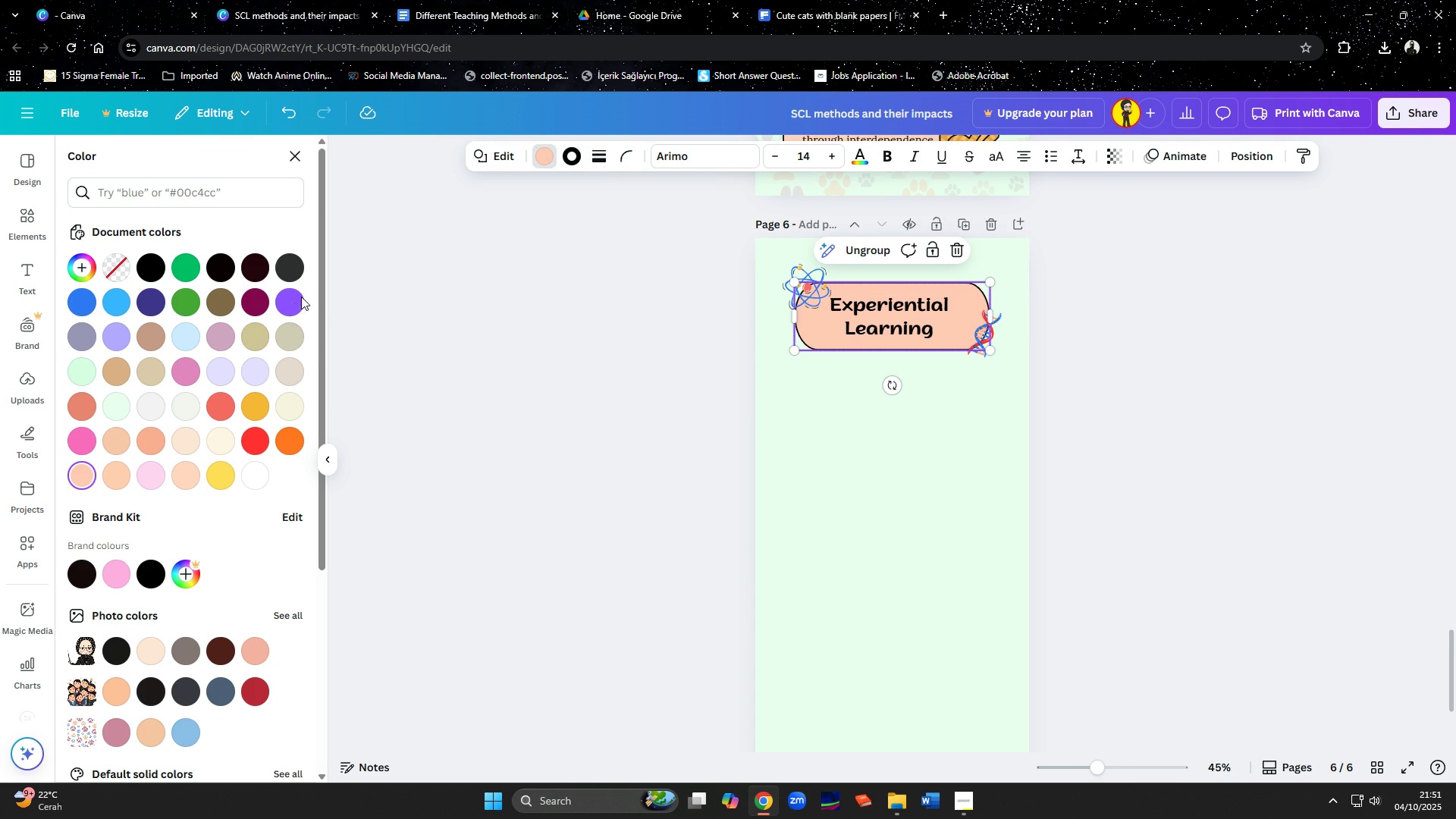 
left_click([249, 305])